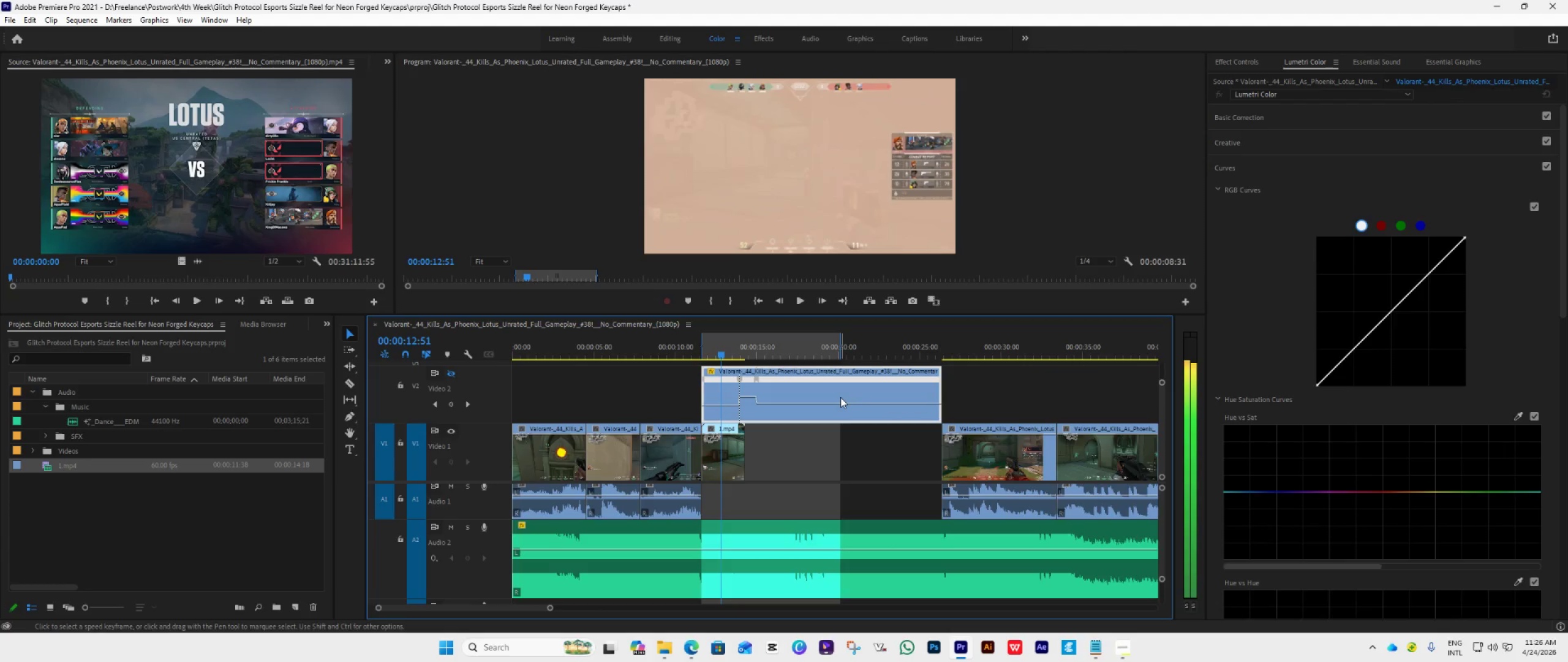 
key(ArrowRight)
 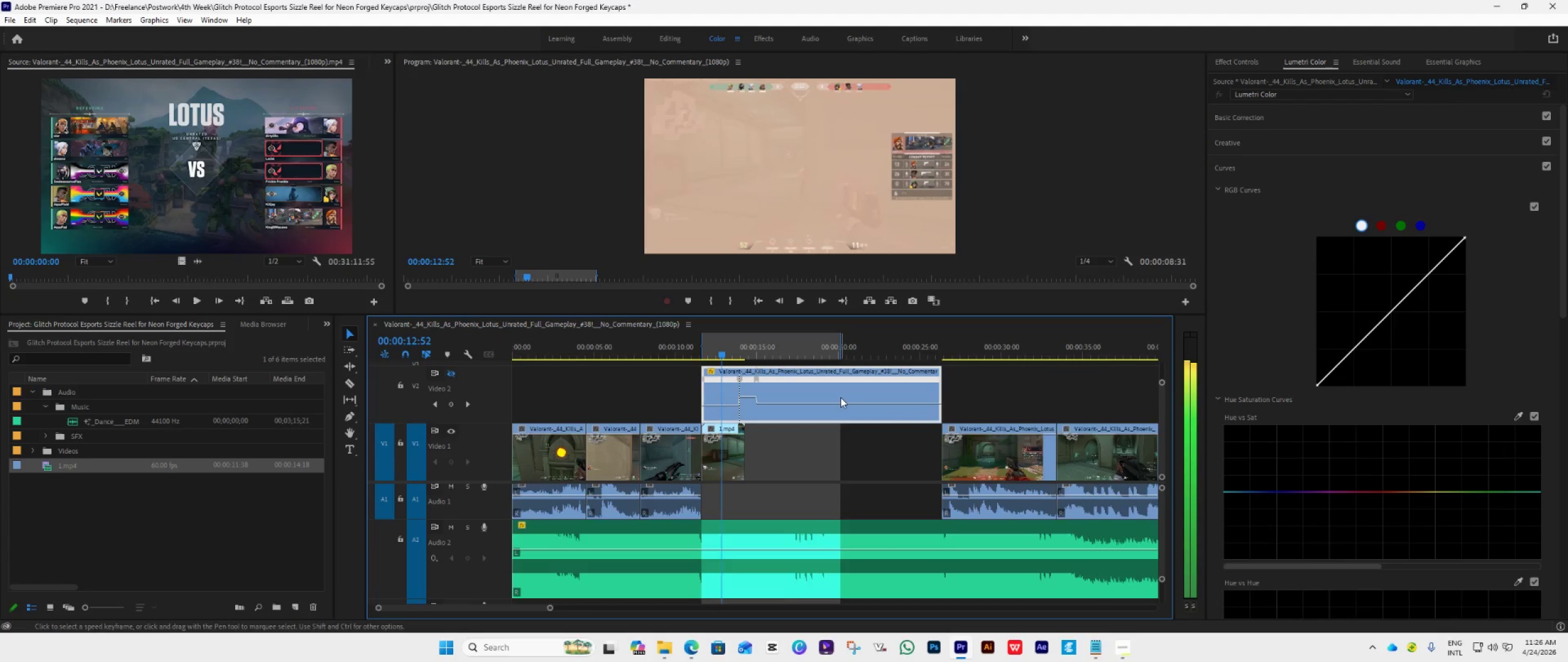 
key(ArrowRight)
 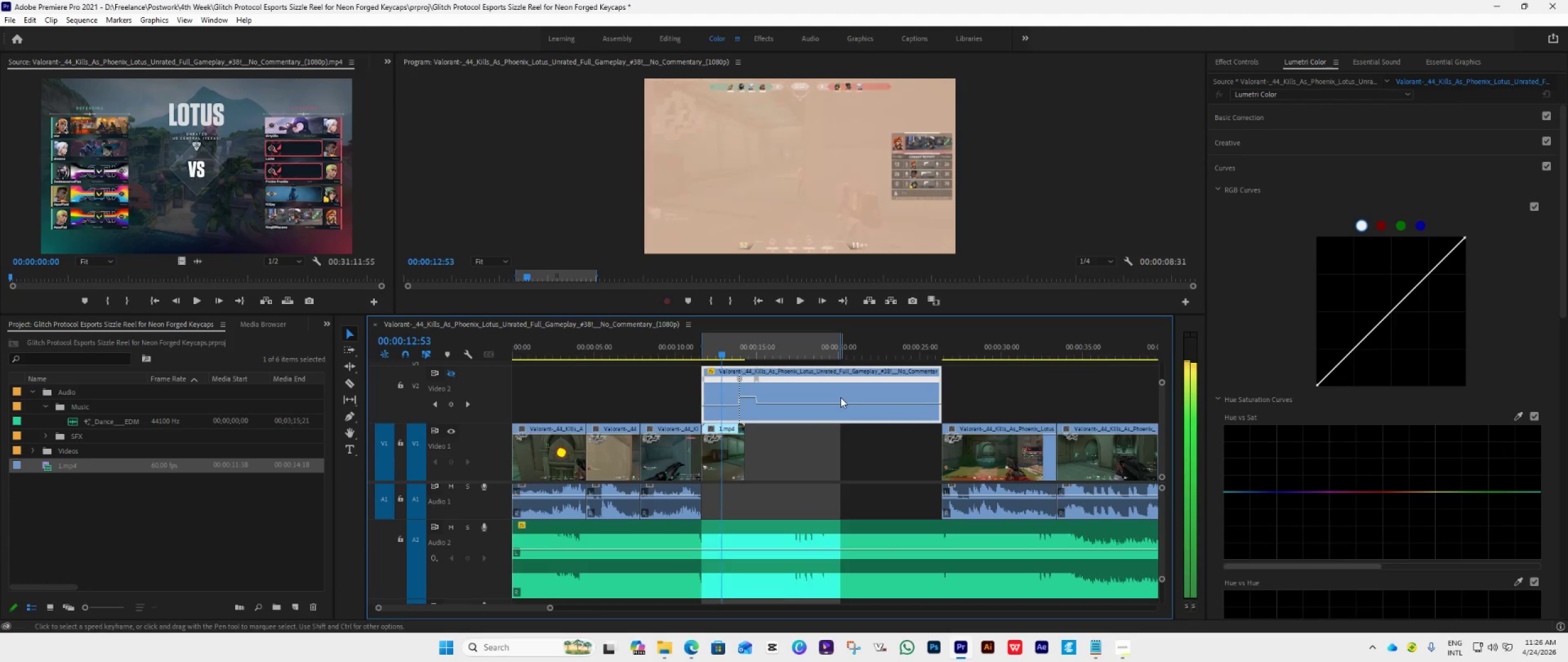 
key(ArrowRight)
 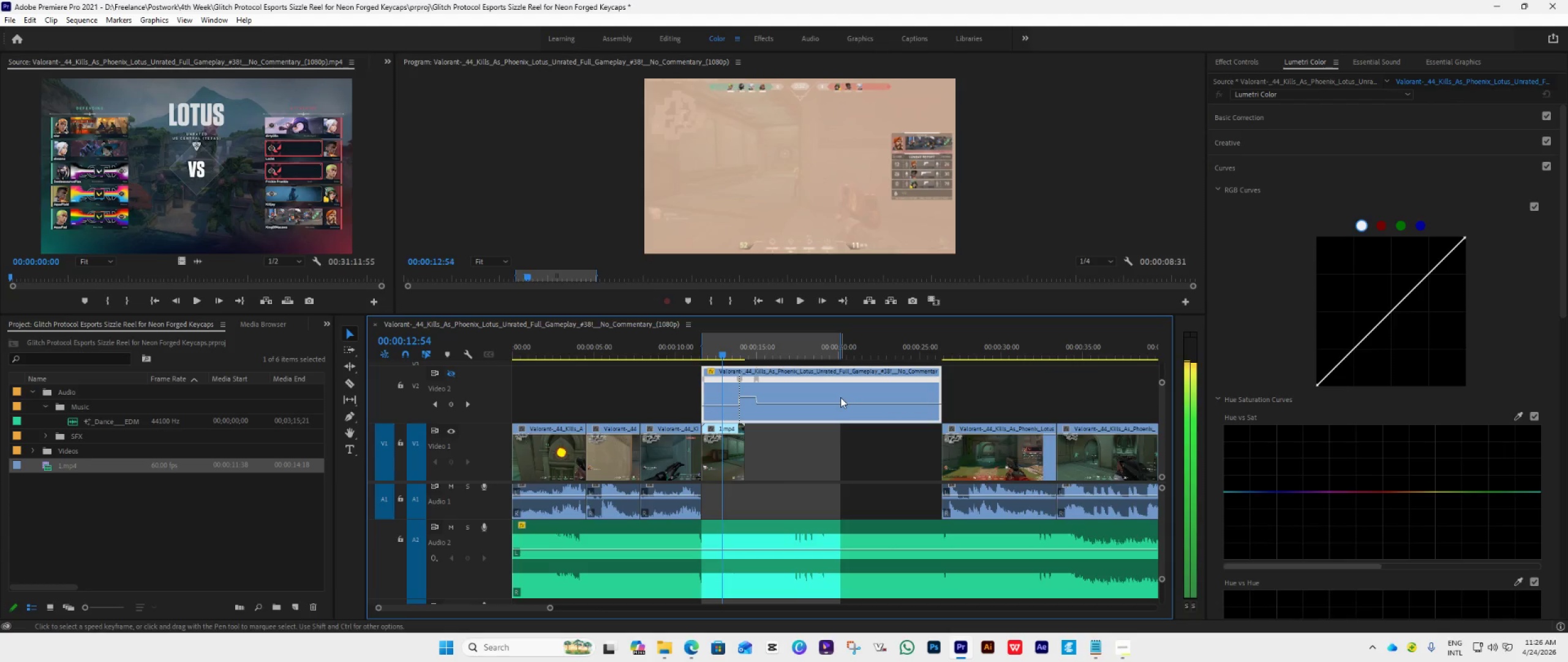 
key(ArrowRight)
 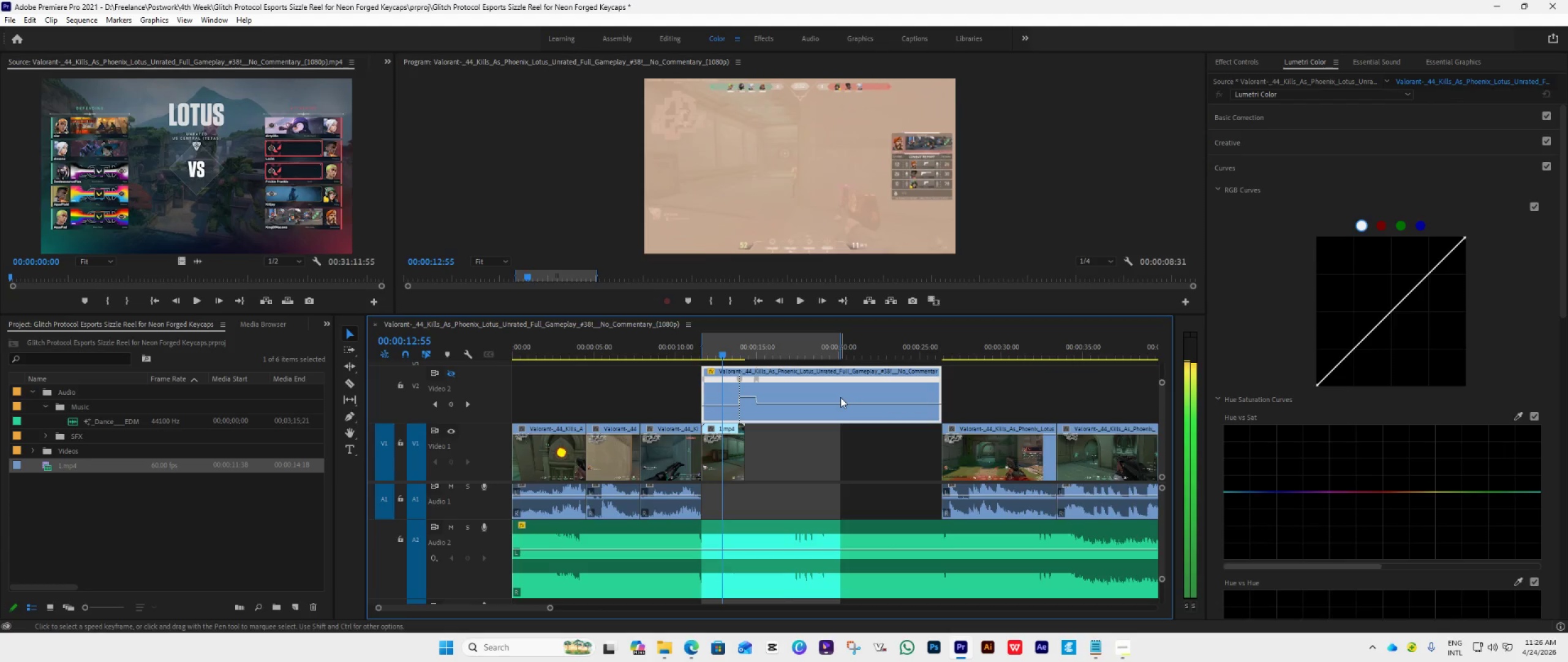 
key(ArrowRight)
 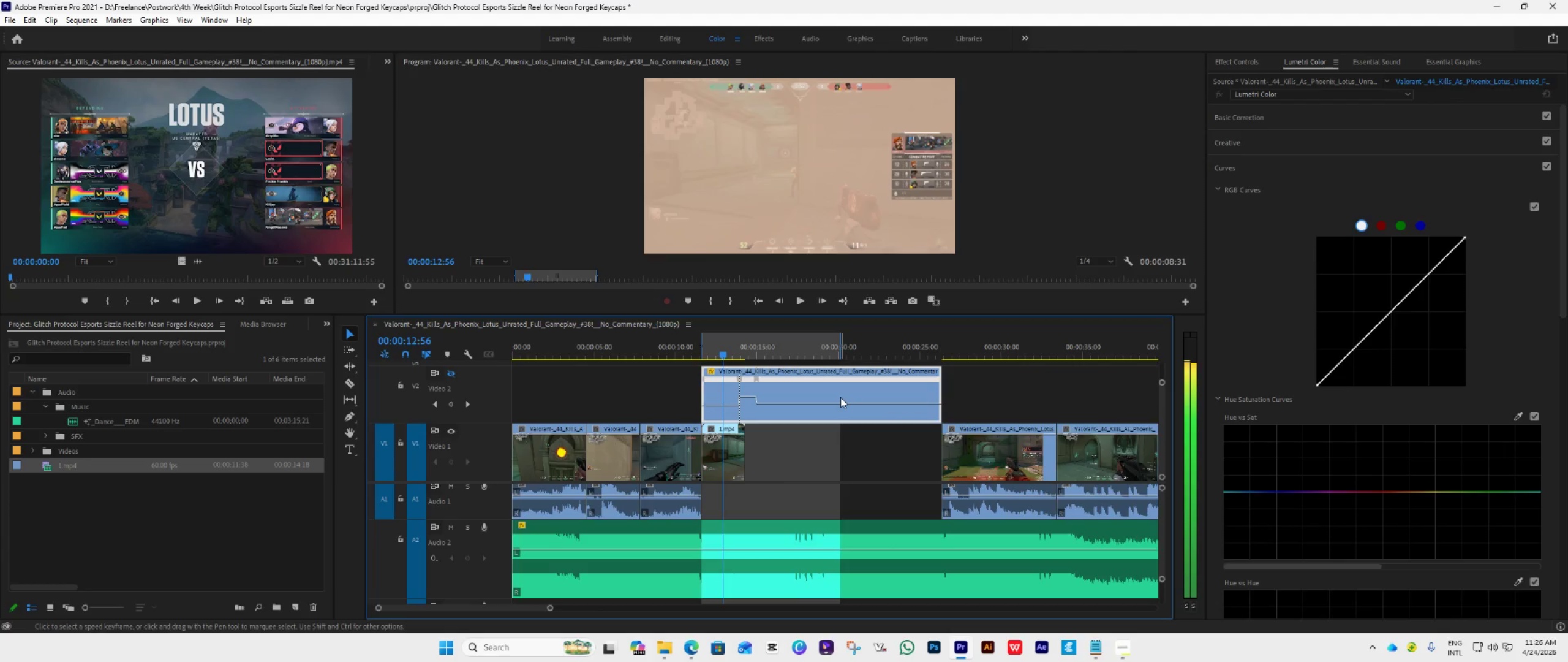 
key(ArrowRight)
 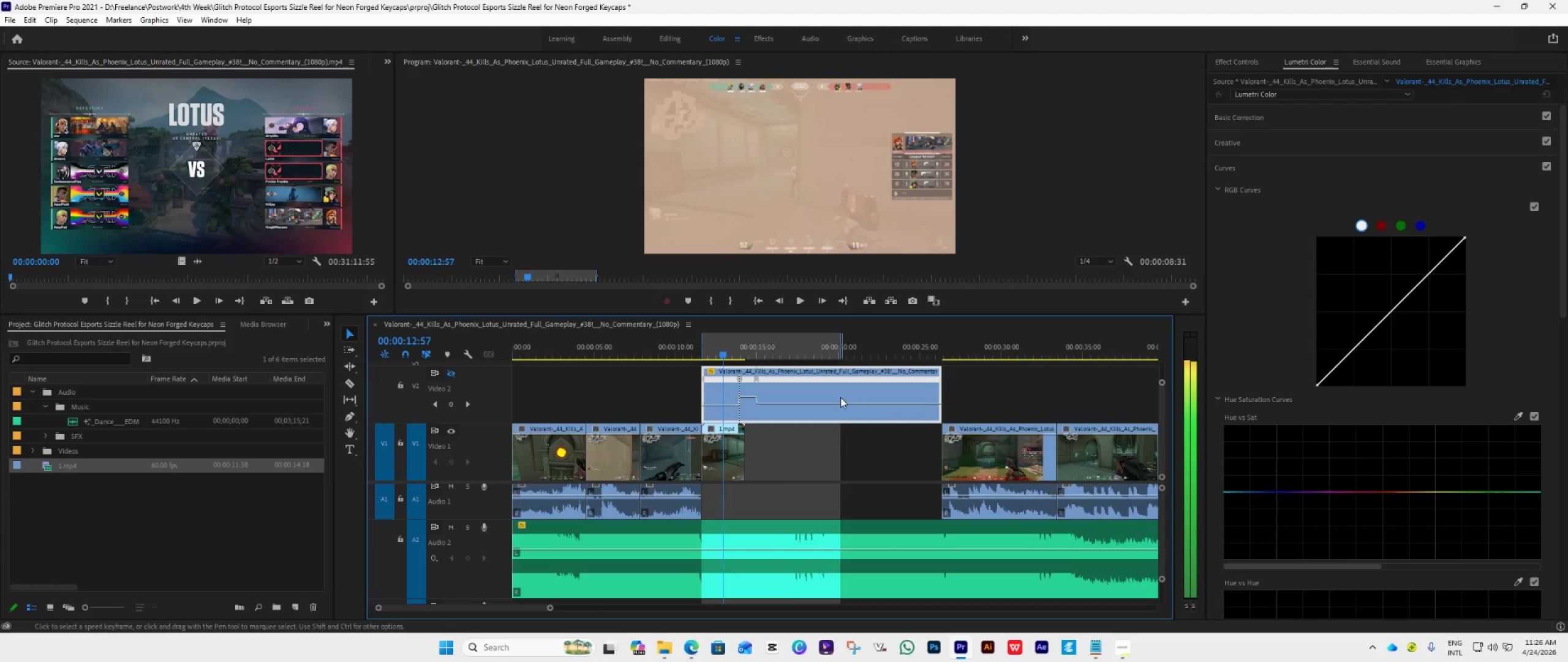 
key(ArrowRight)
 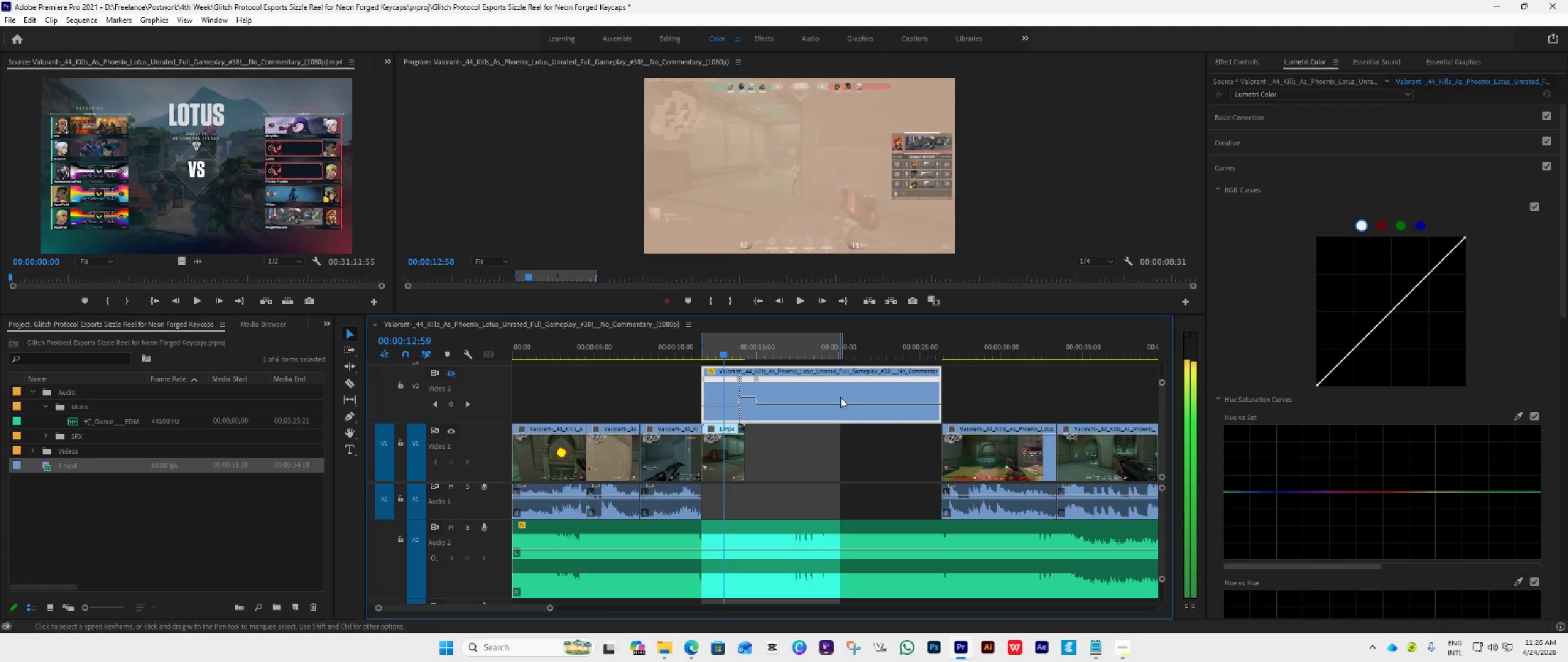 
key(ArrowRight)
 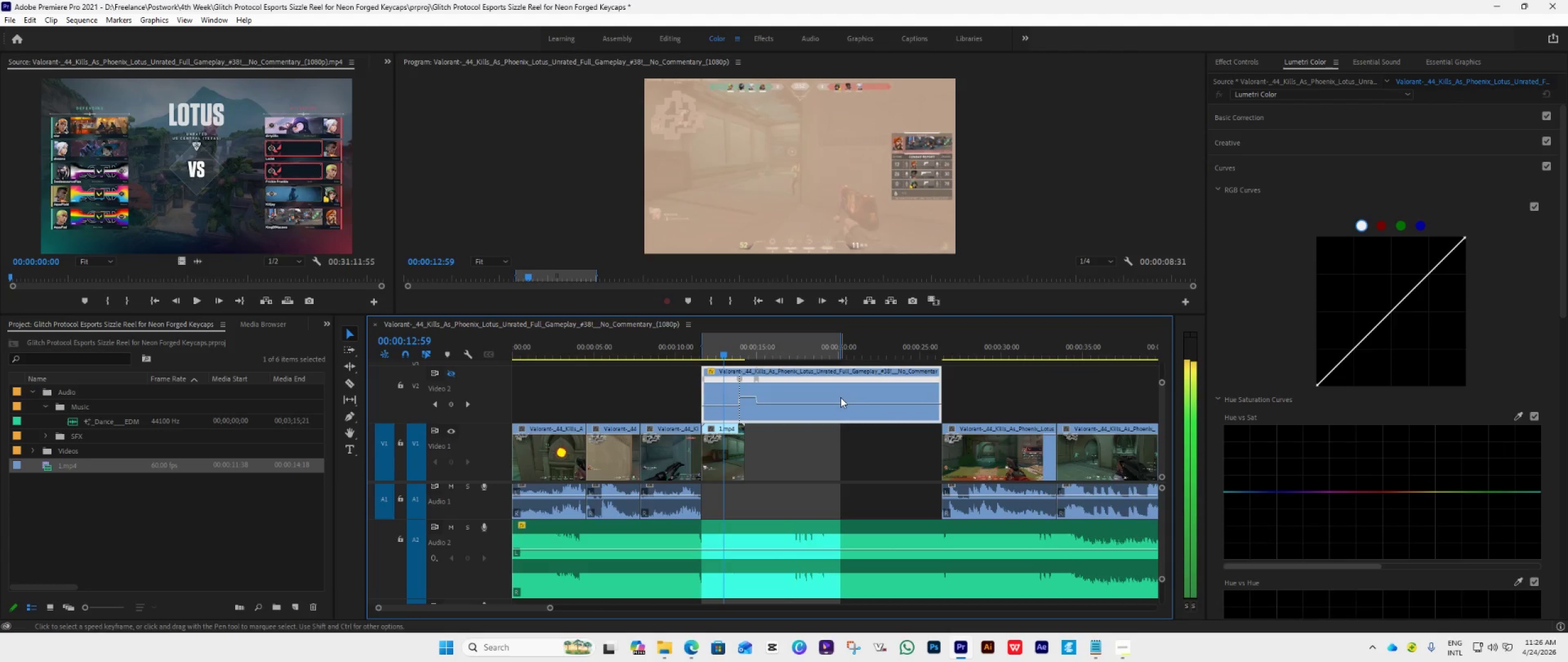 
key(ArrowRight)
 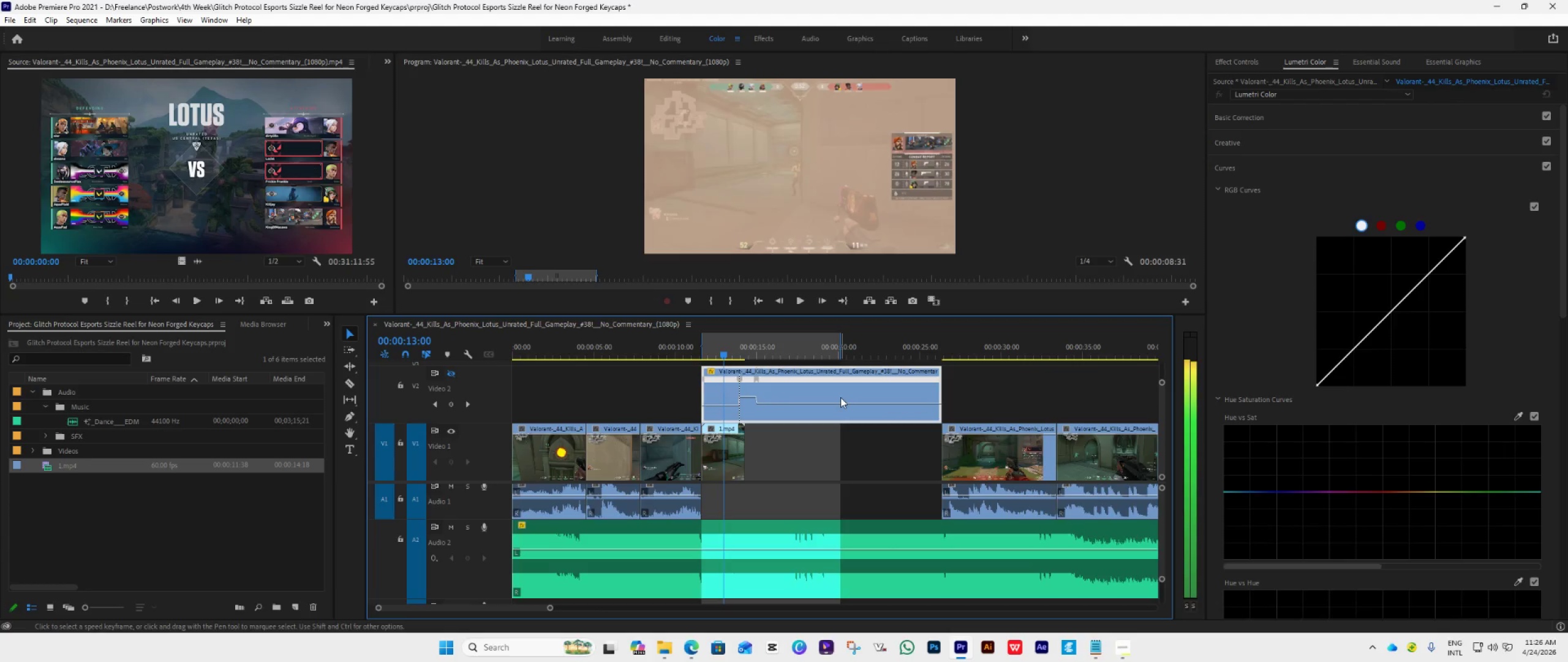 
key(ArrowRight)
 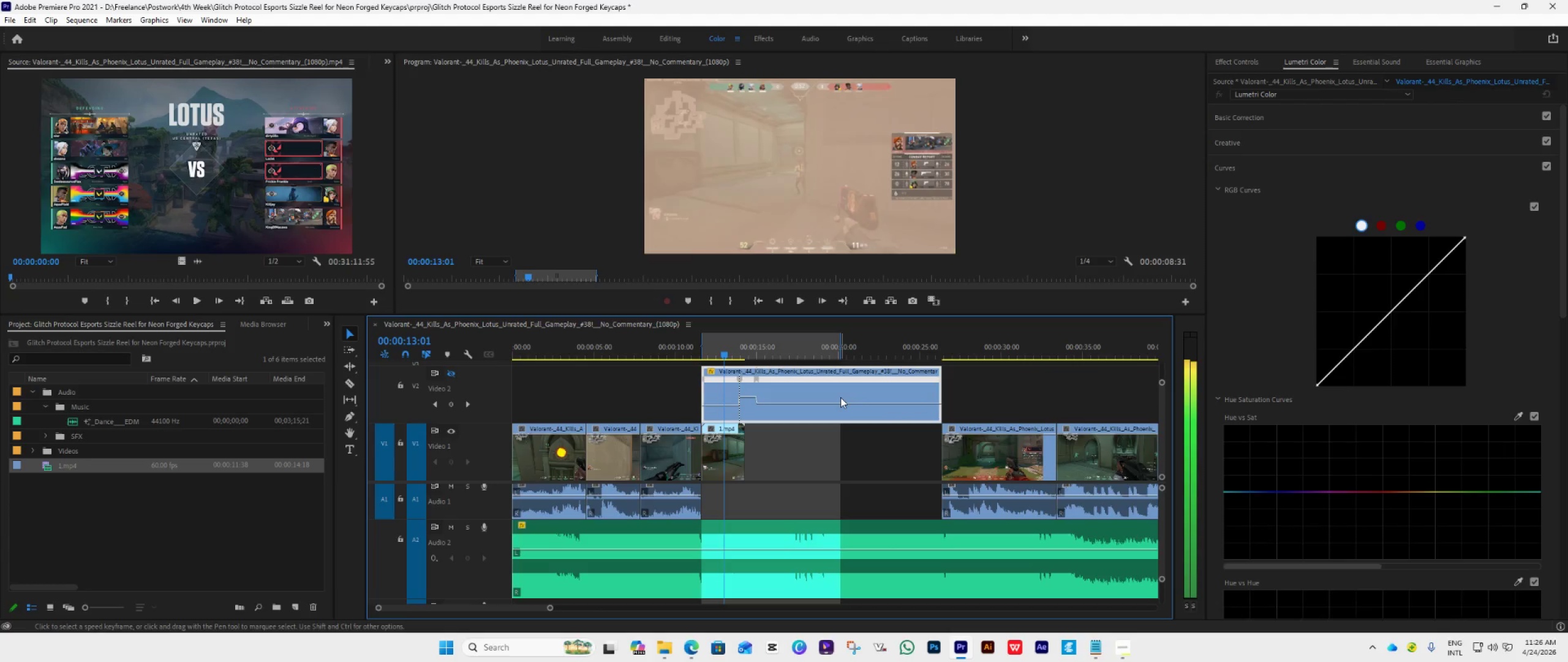 
key(ArrowRight)
 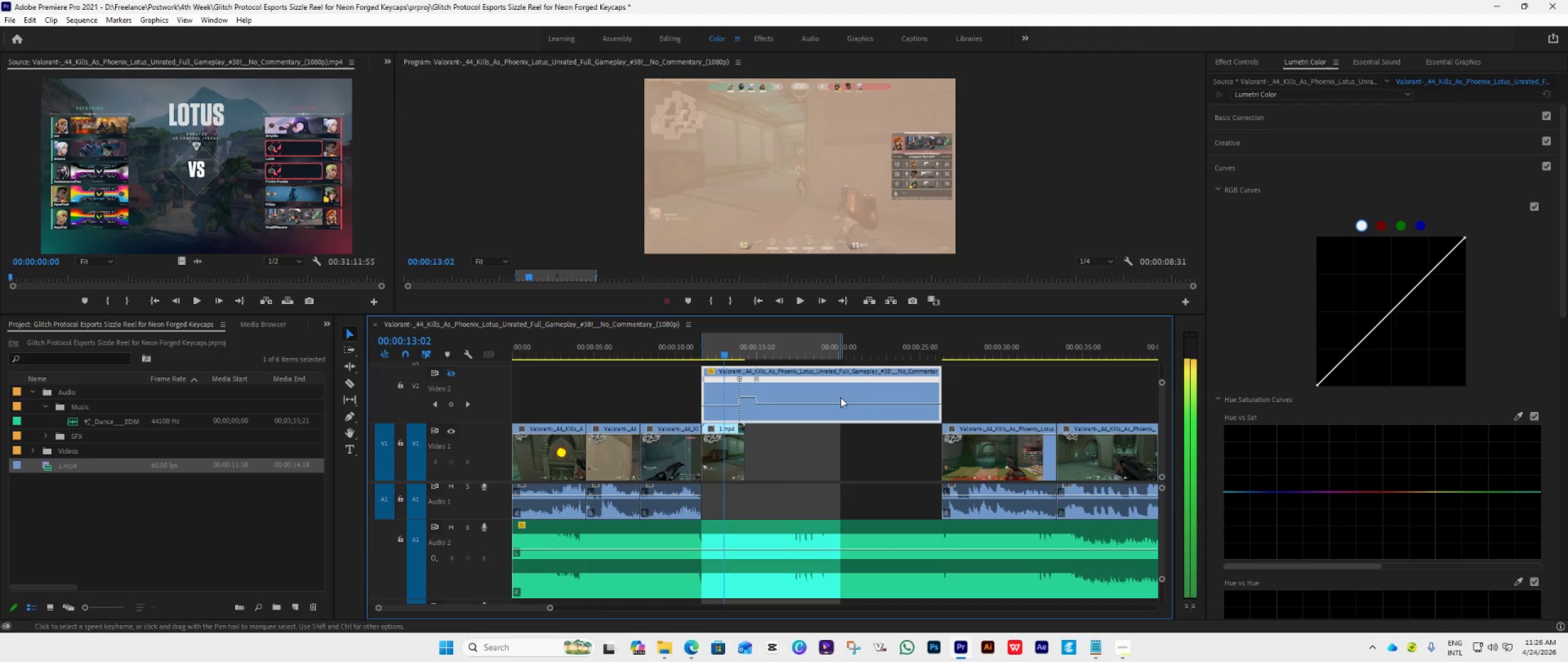 
key(ArrowRight)
 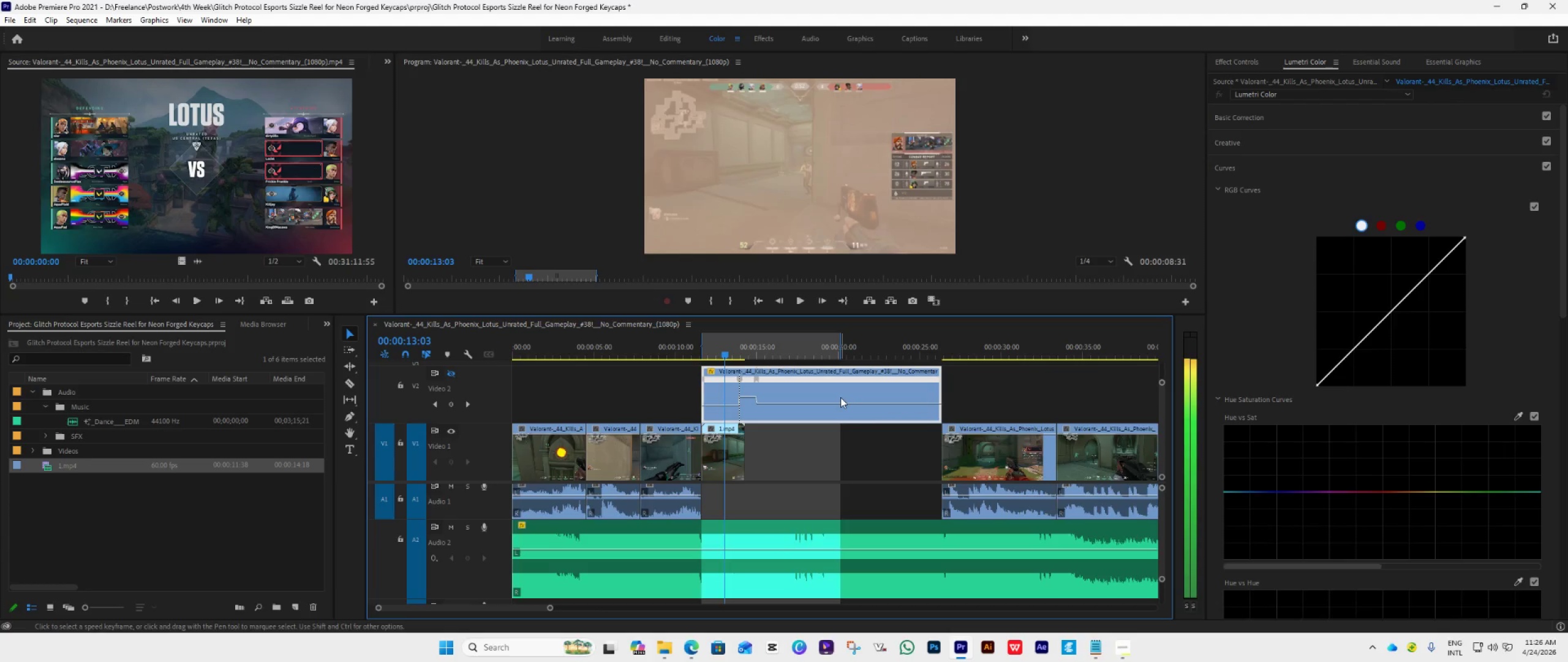 
key(ArrowRight)
 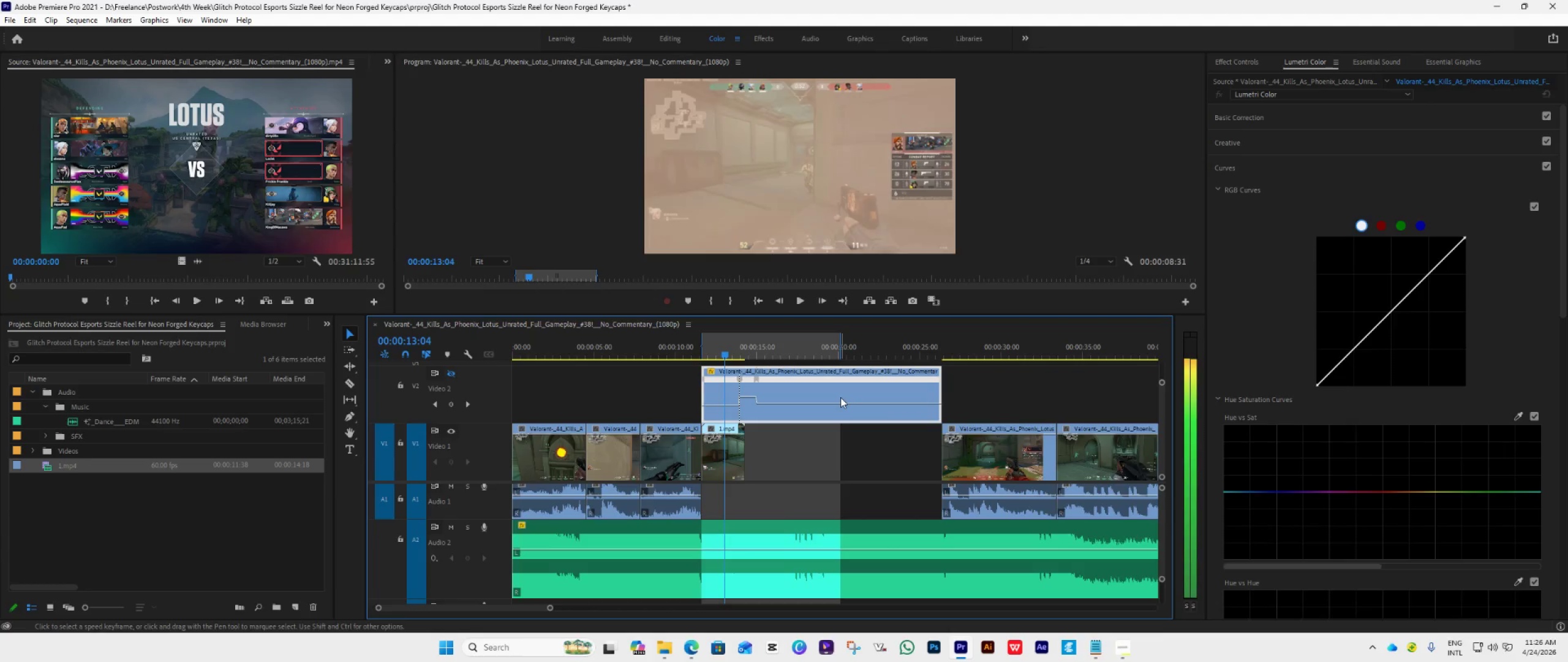 
key(ArrowRight)
 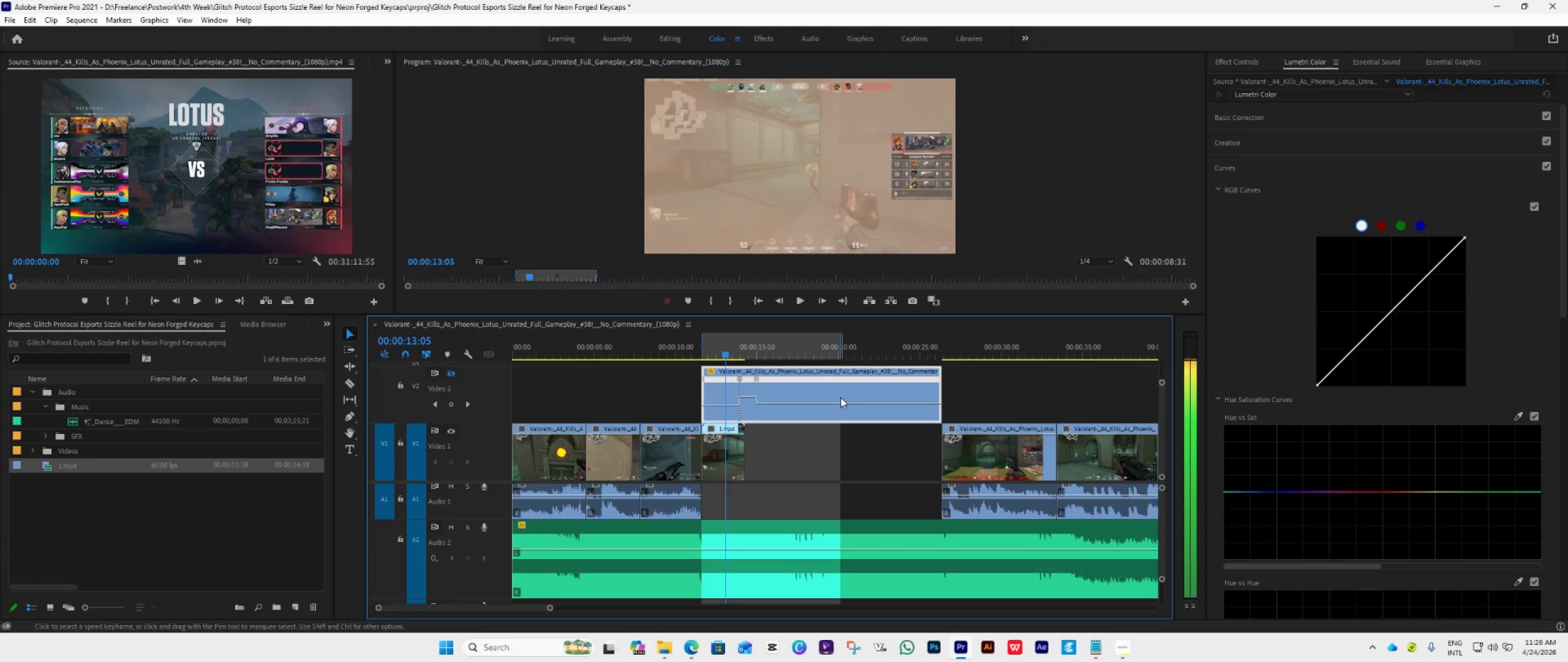 
key(ArrowRight)
 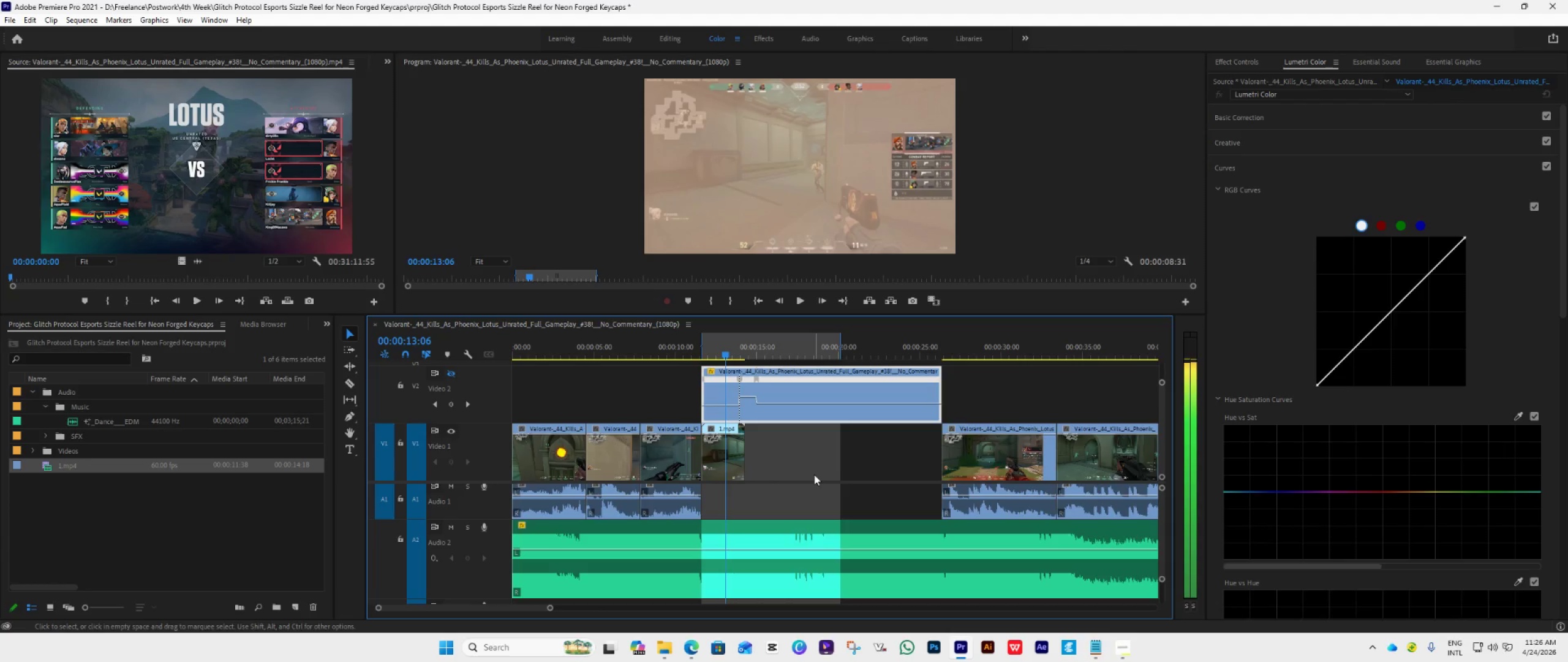 
hold_key(key=AltLeft, duration=0.75)
scroll: coordinate [814, 475], scroll_direction: up, amount: 29.0
 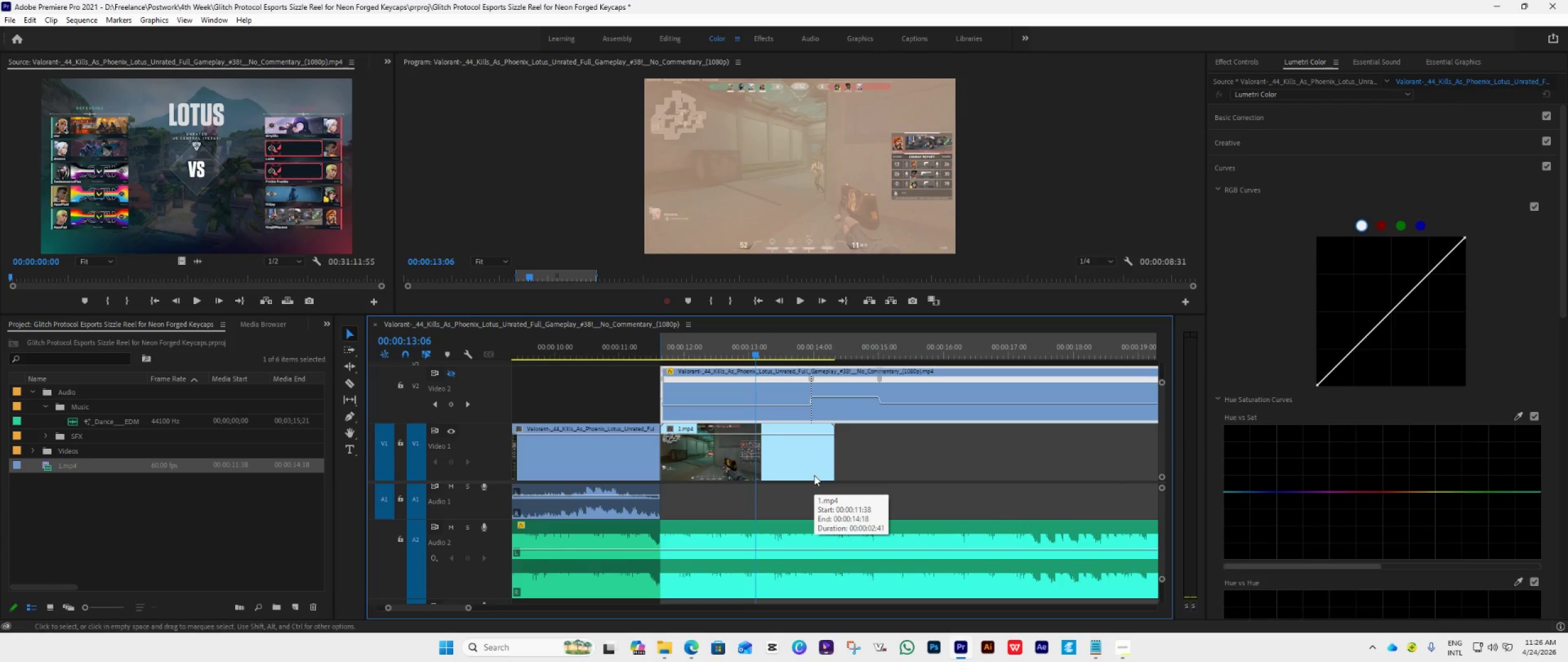 
key(ArrowRight)
 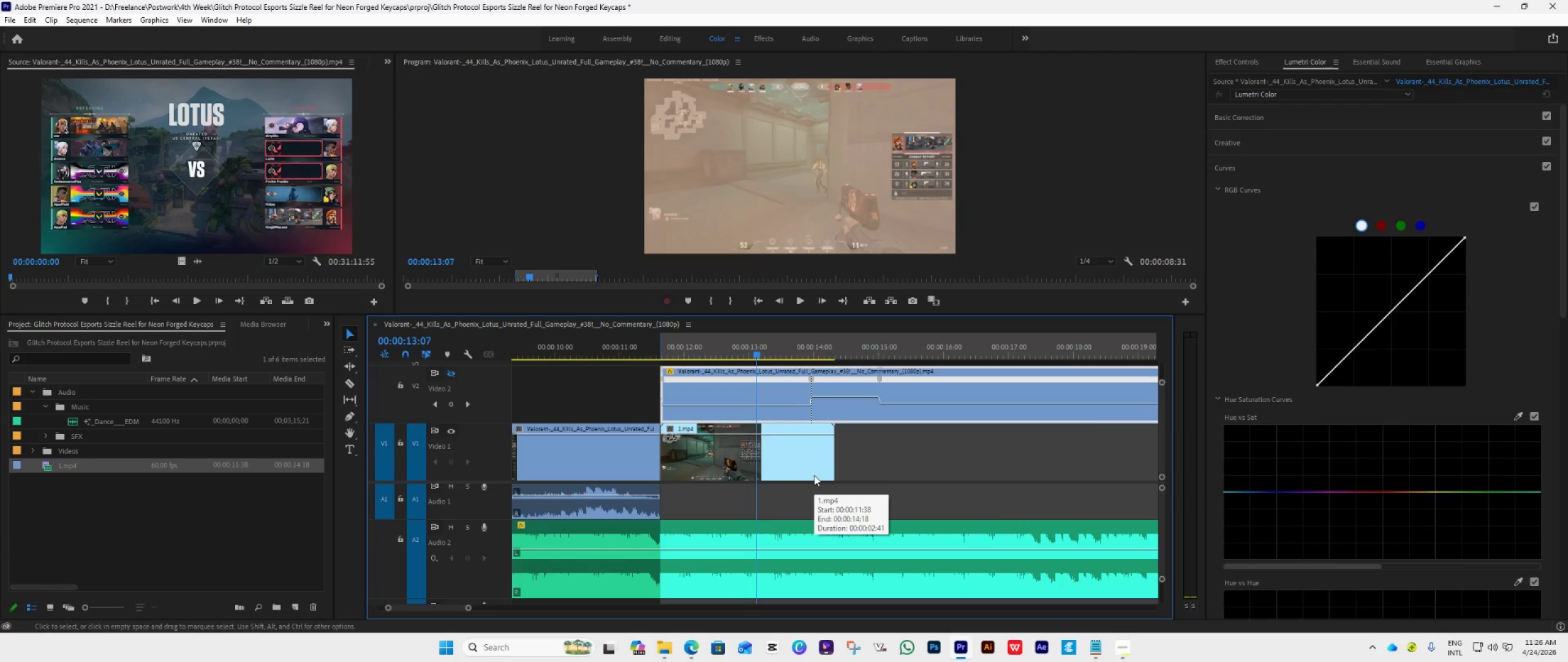 
key(ArrowRight)
 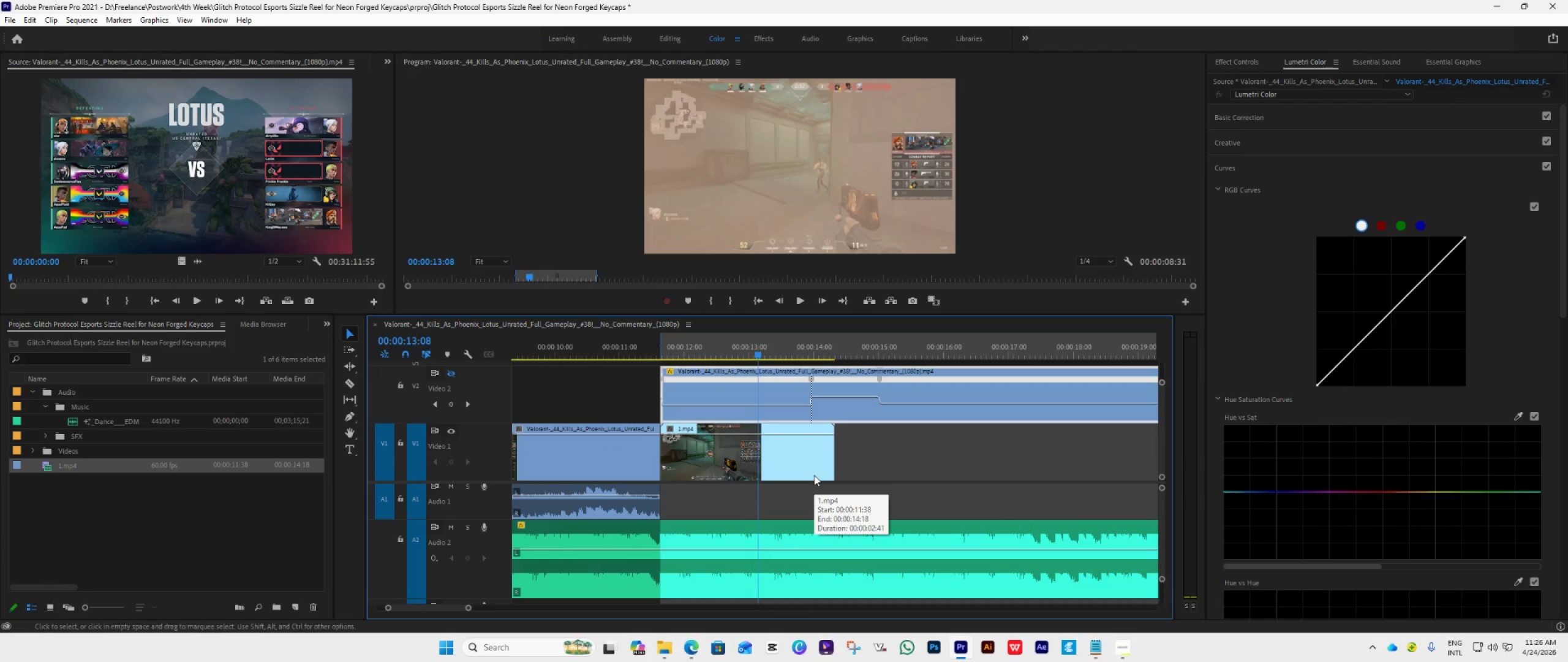 
key(ArrowRight)
 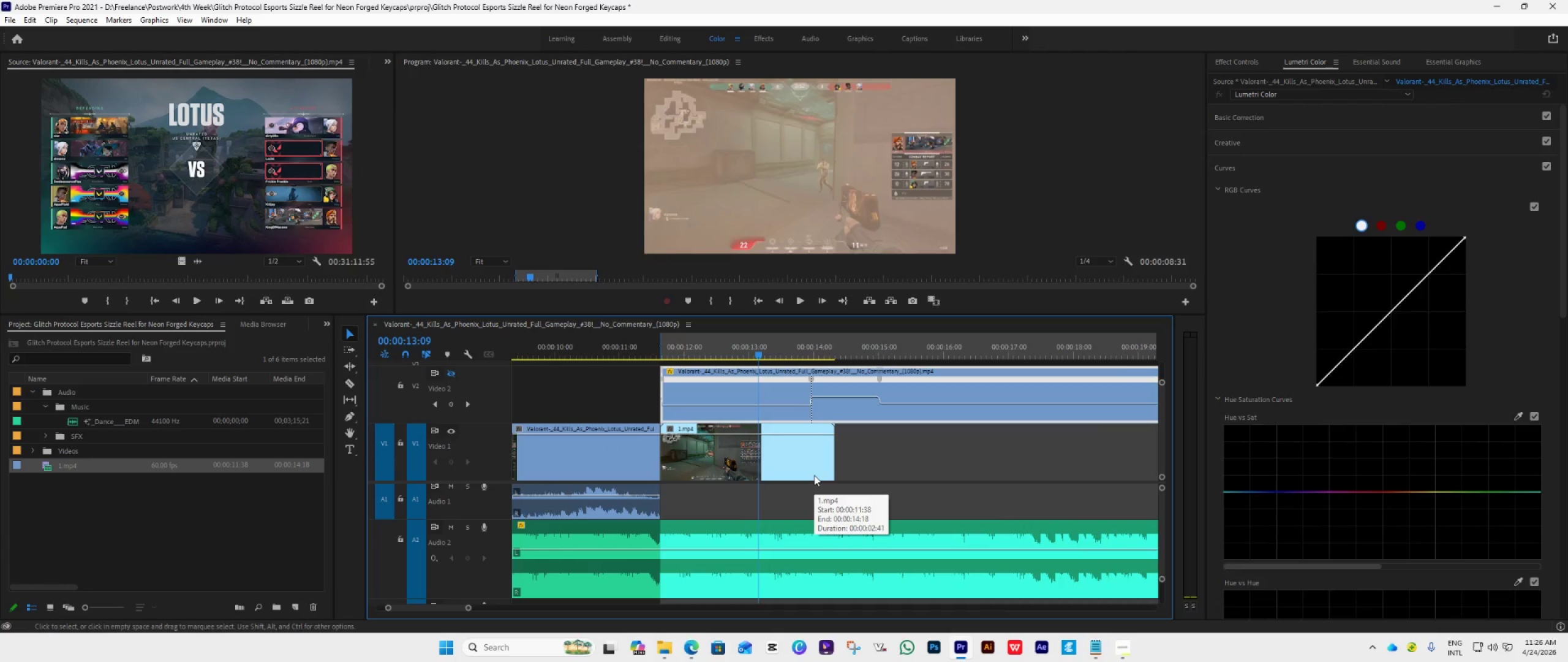 
key(ArrowRight)
 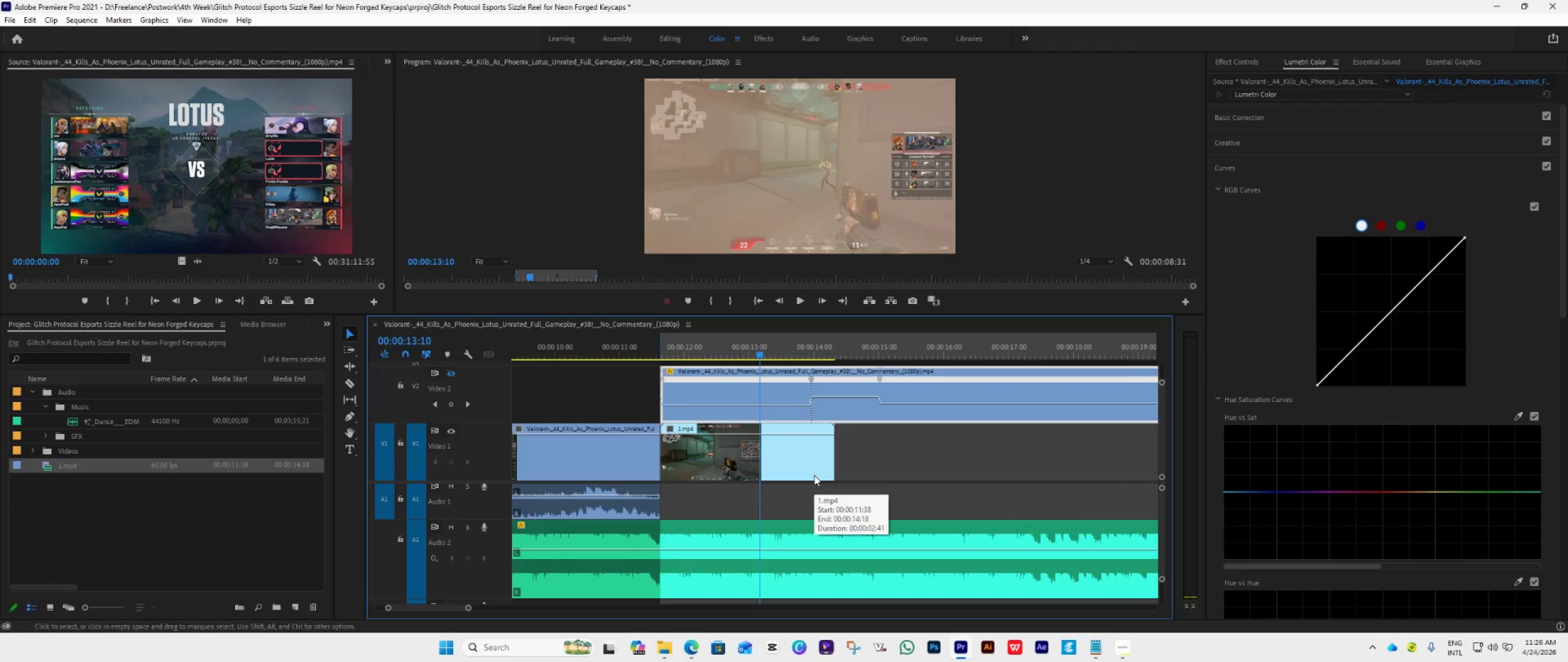 
key(ArrowRight)
 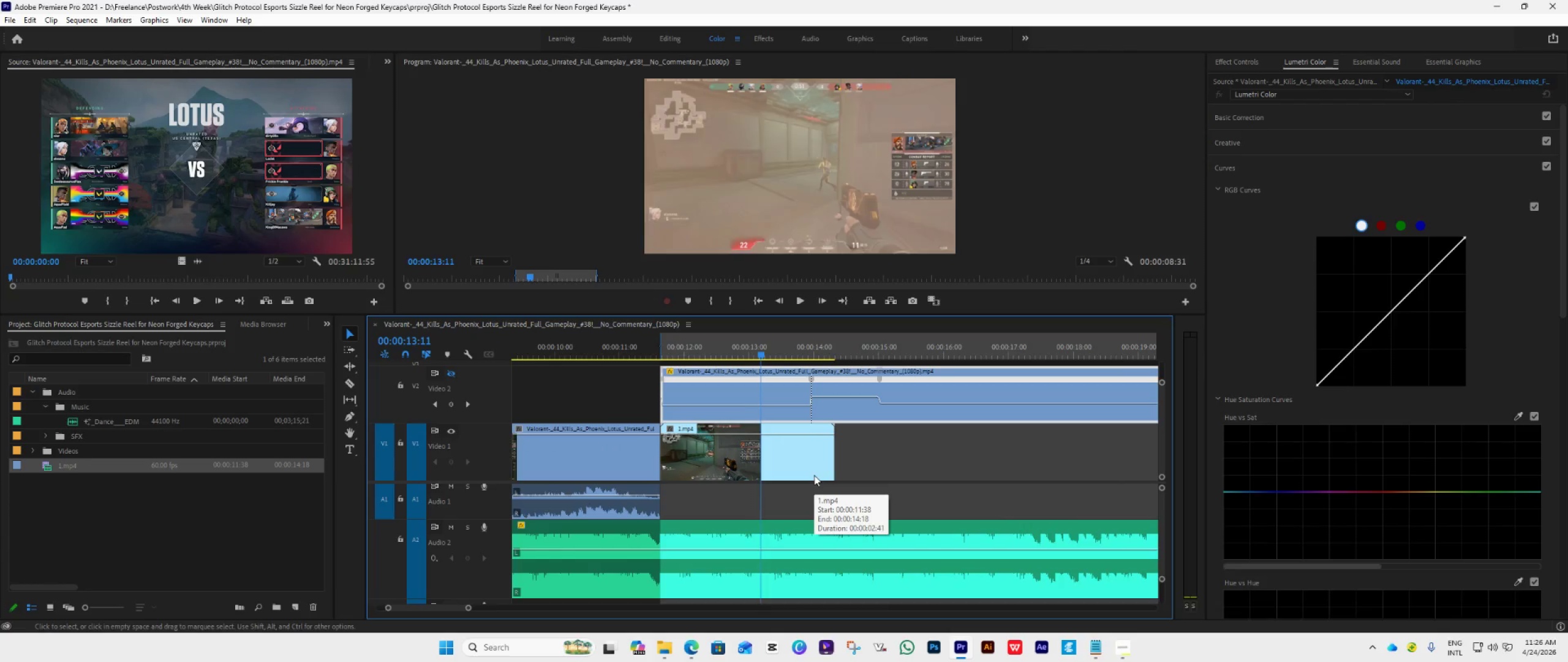 
key(ArrowRight)
 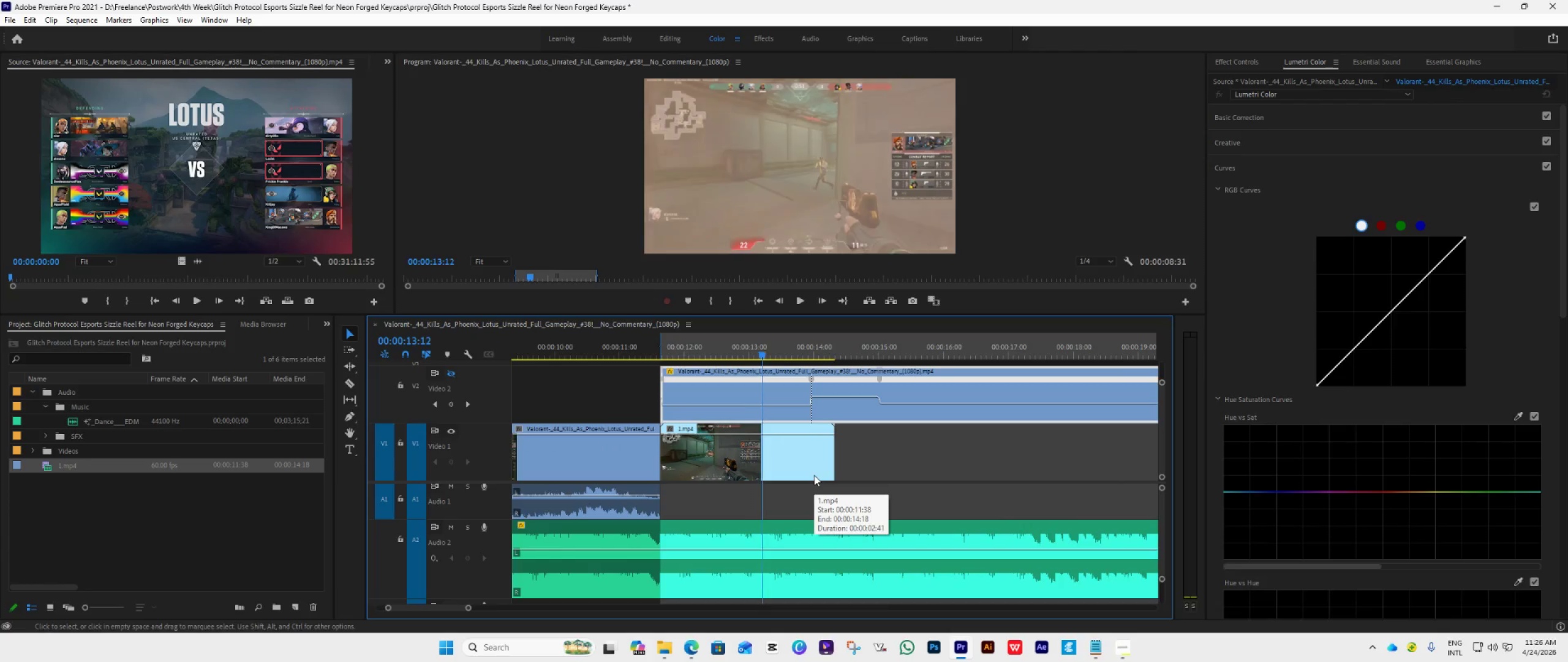 
key(ArrowRight)
 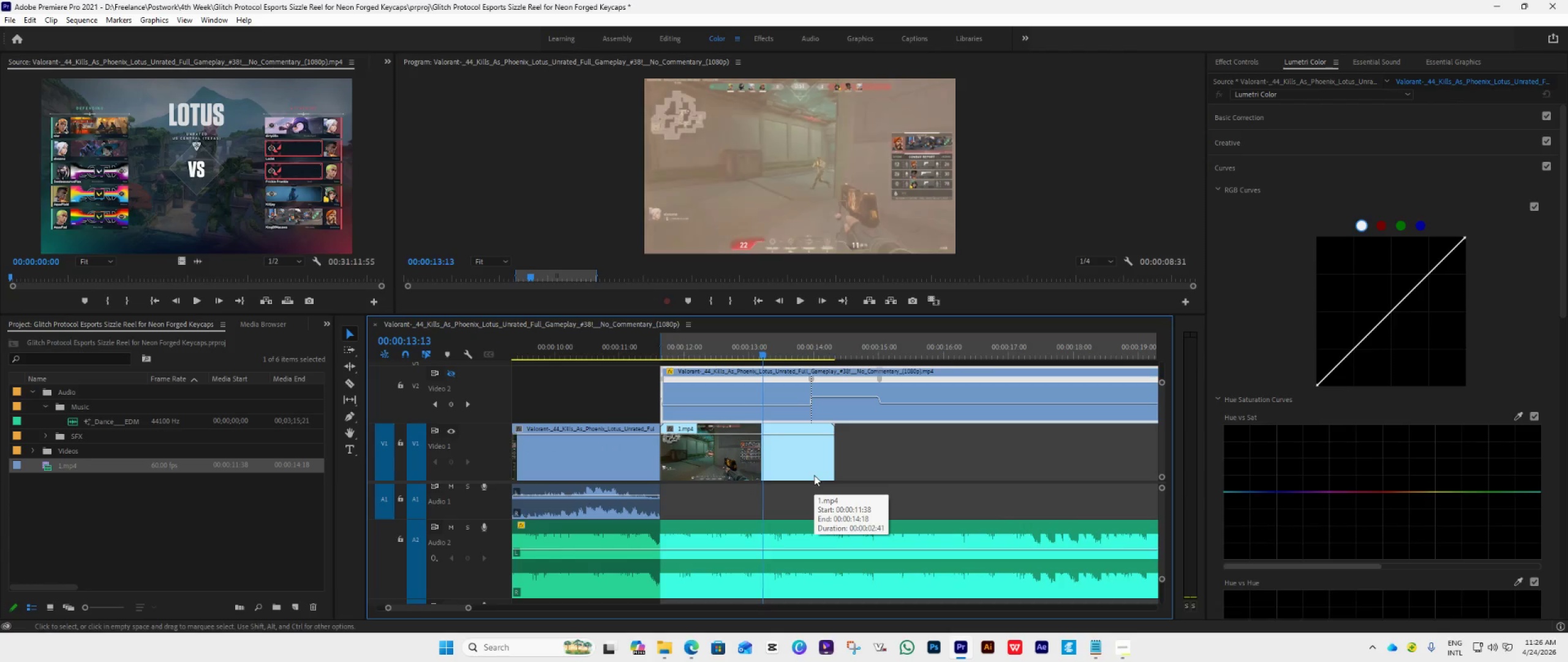 
key(ArrowRight)
 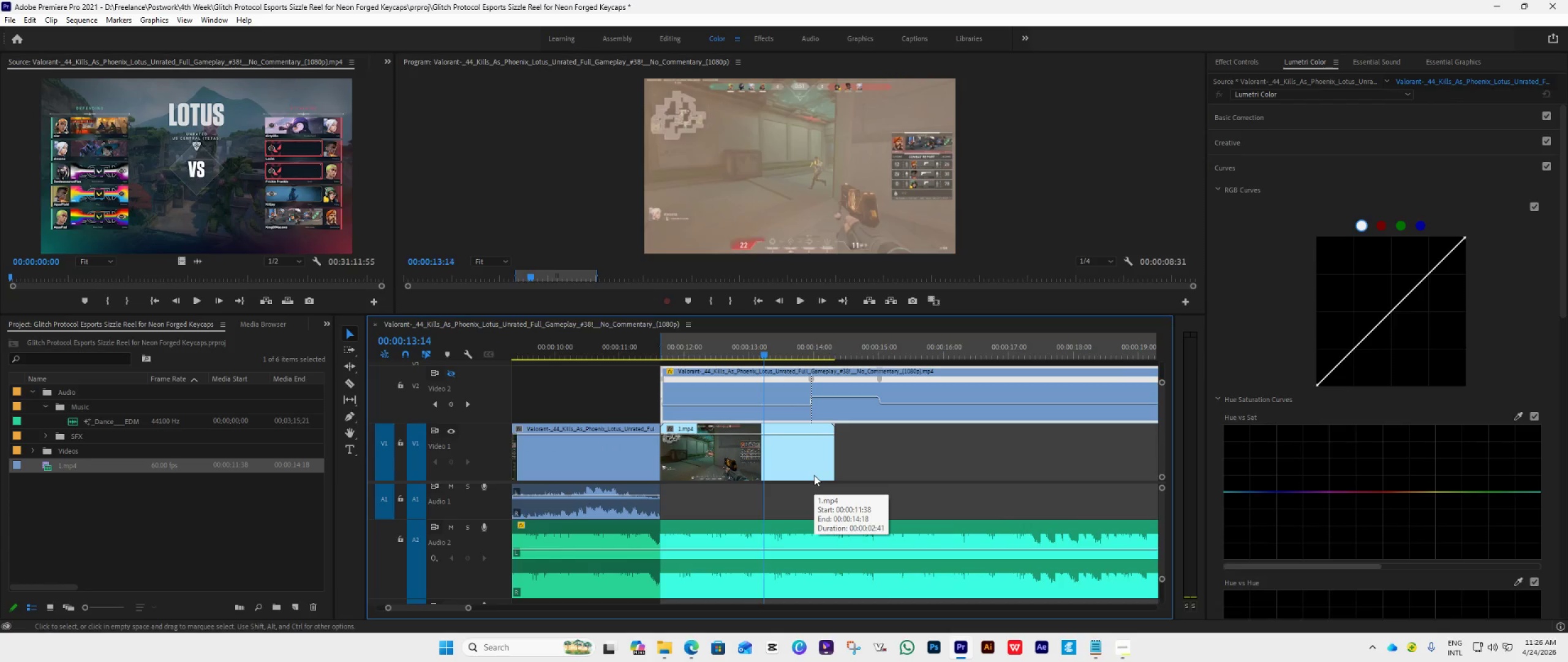 
key(ArrowRight)
 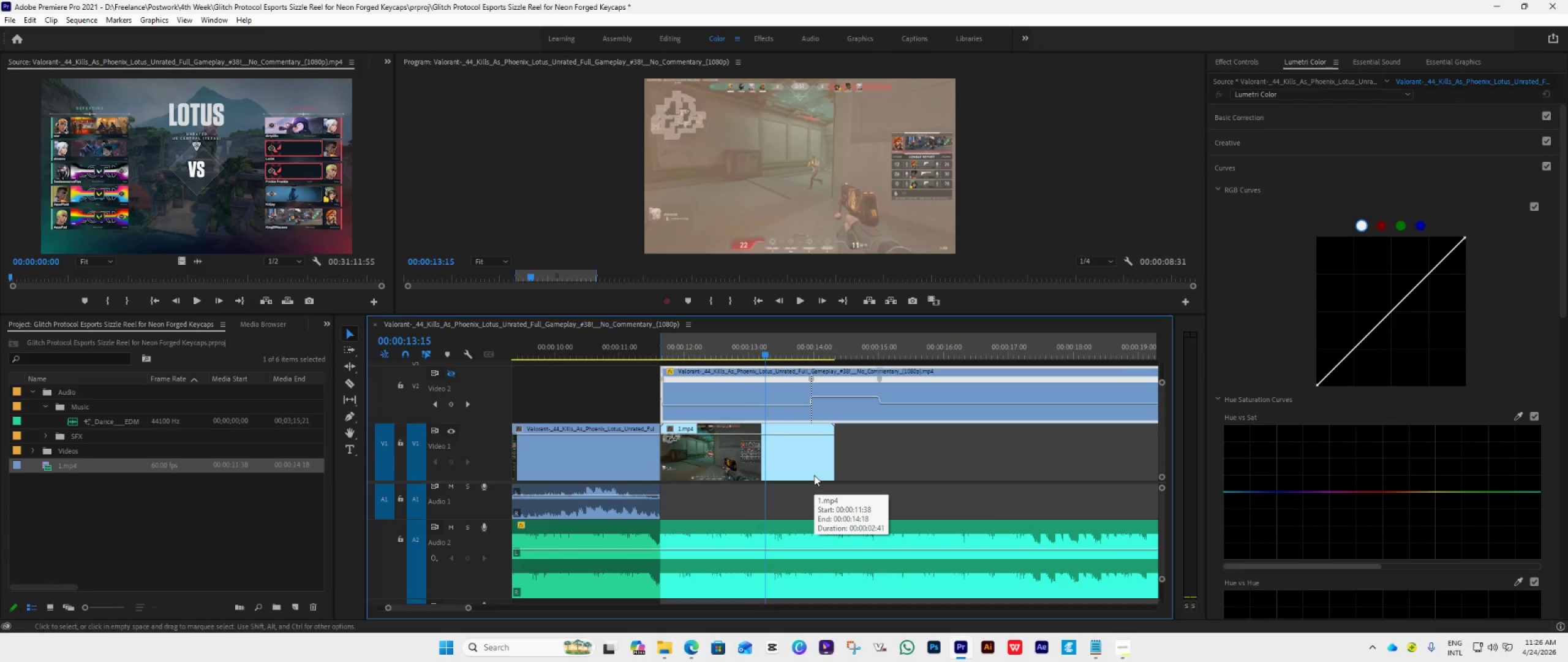 
key(ArrowRight)
 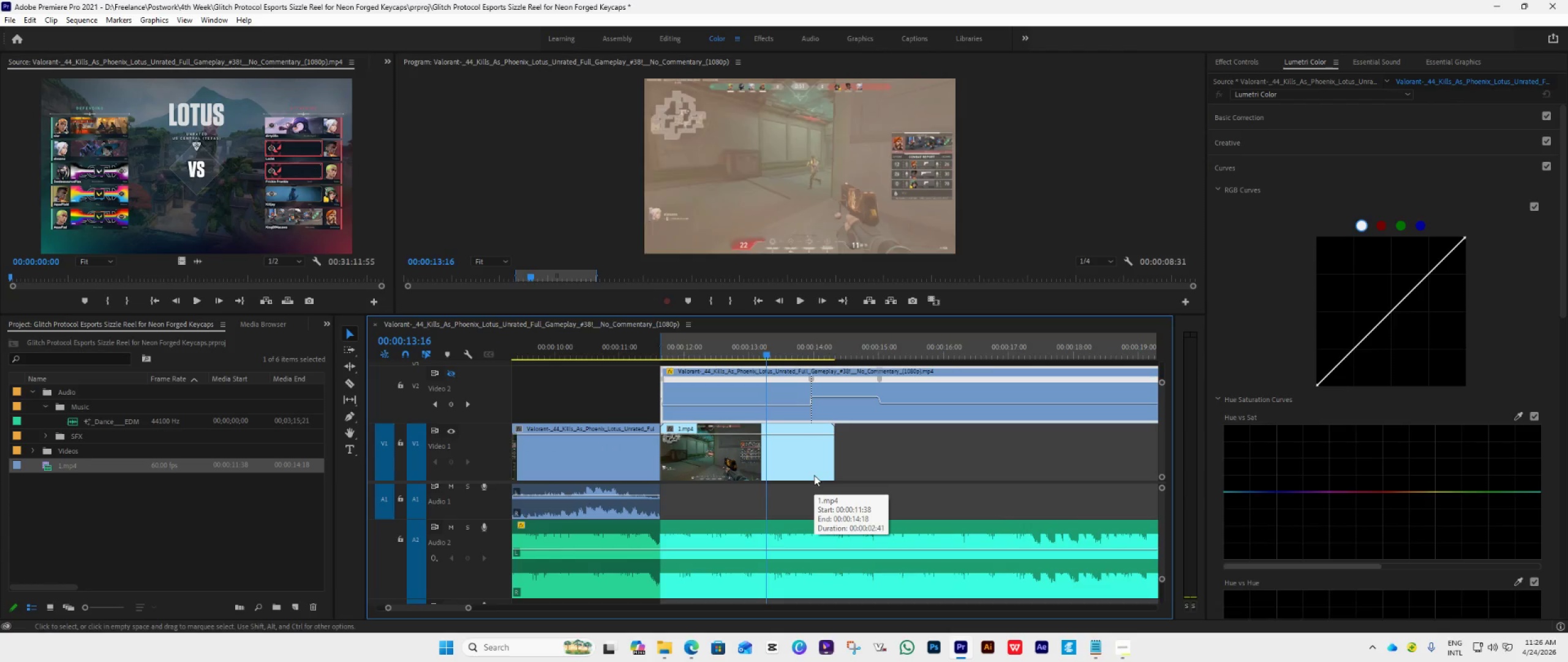 
key(ArrowRight)
 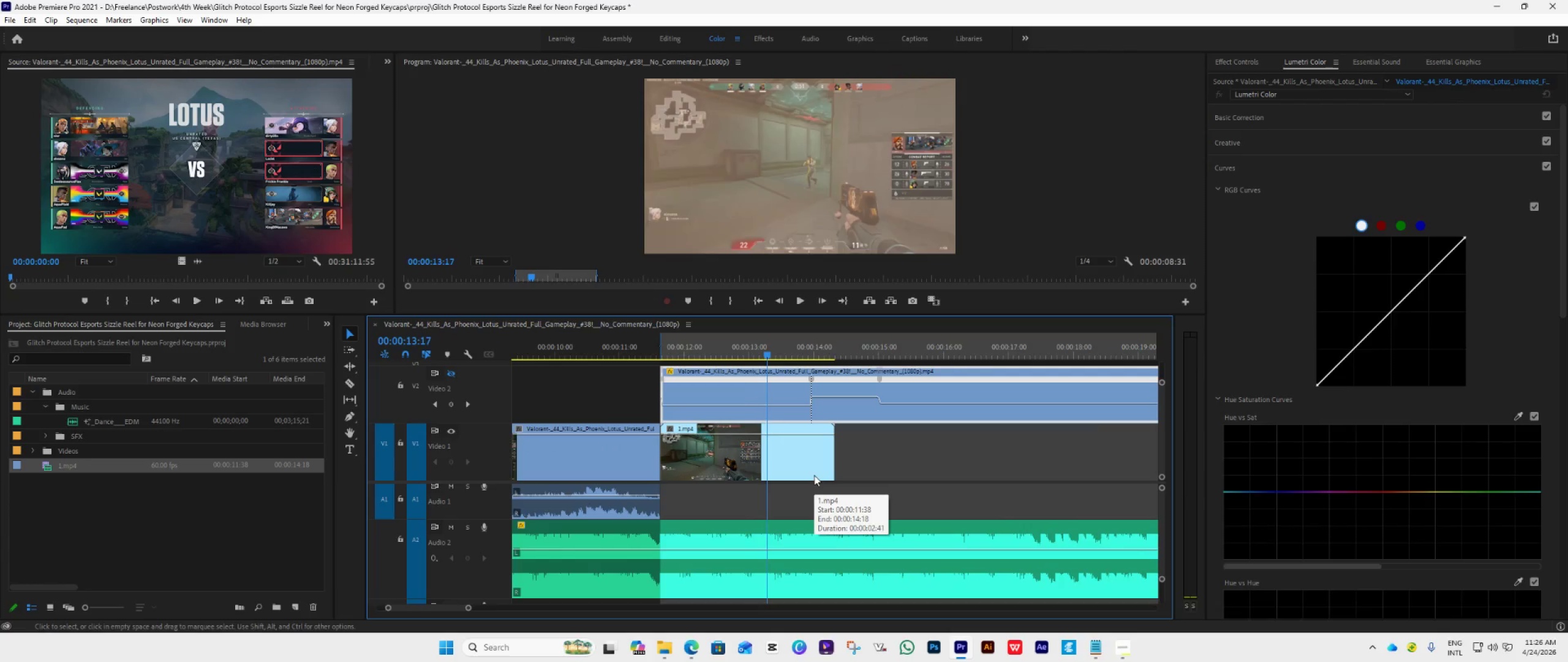 
key(ArrowRight)
 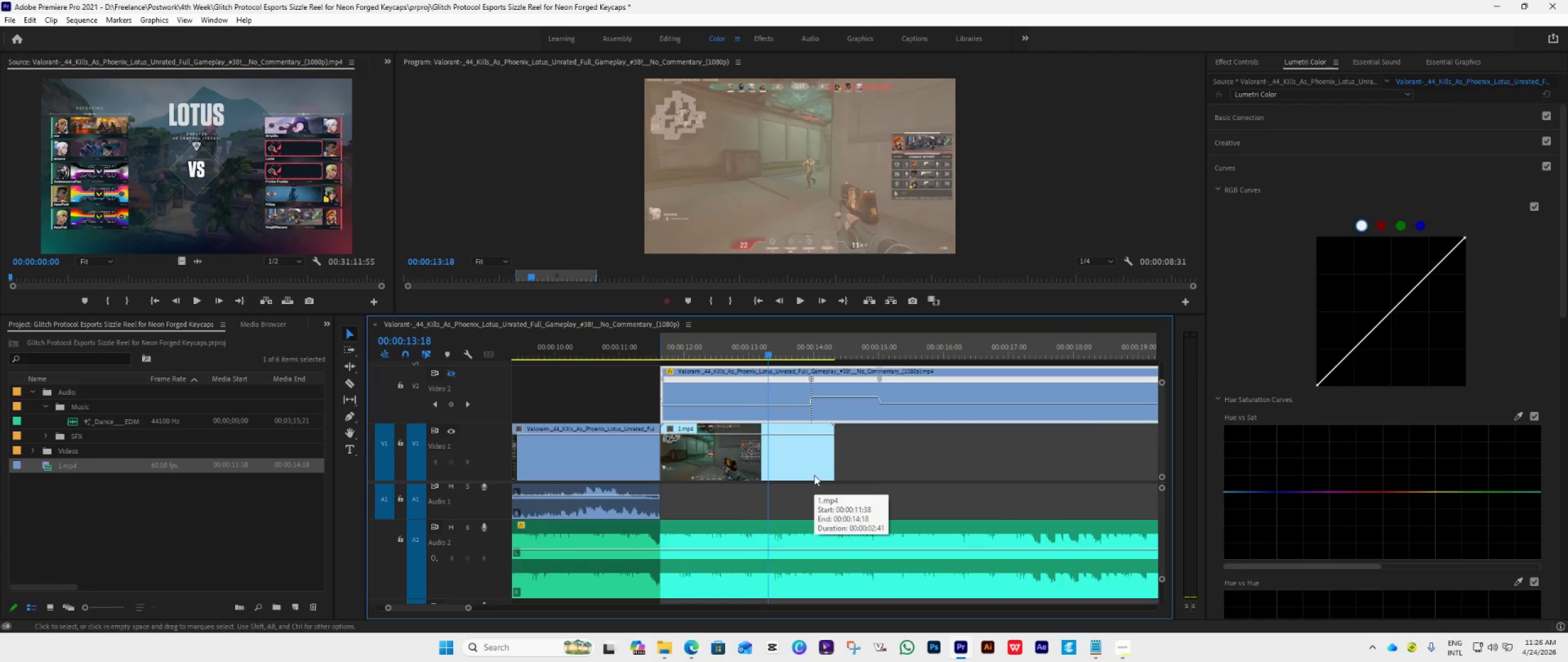 
key(ArrowRight)
 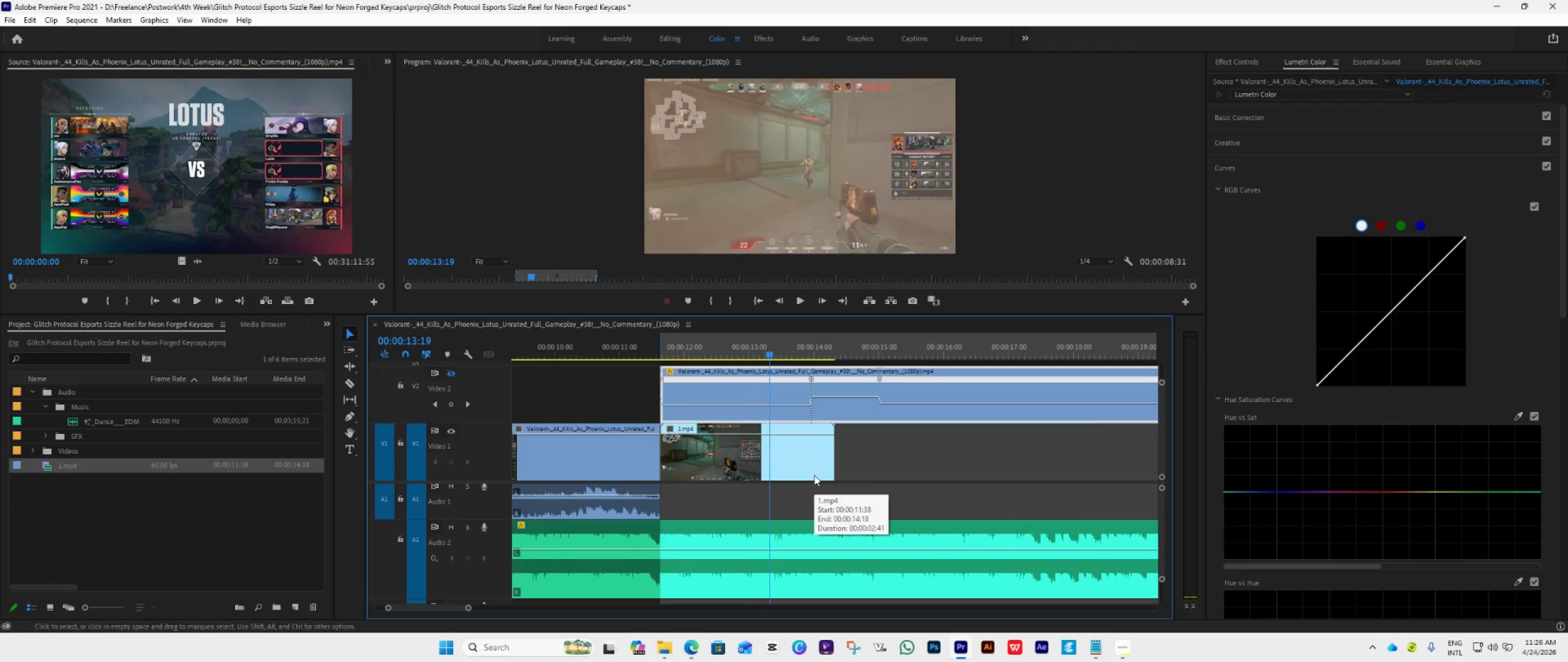 
key(ArrowRight)
 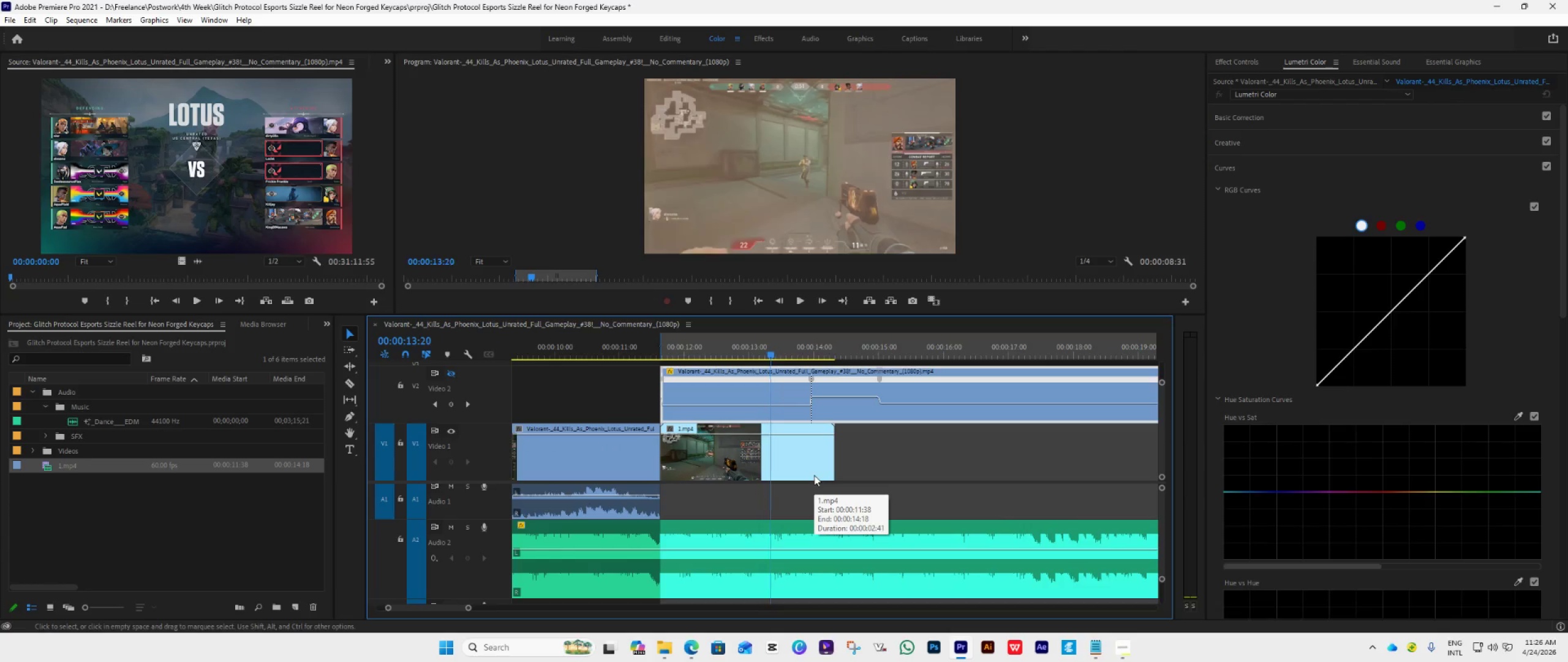 
key(ArrowRight)
 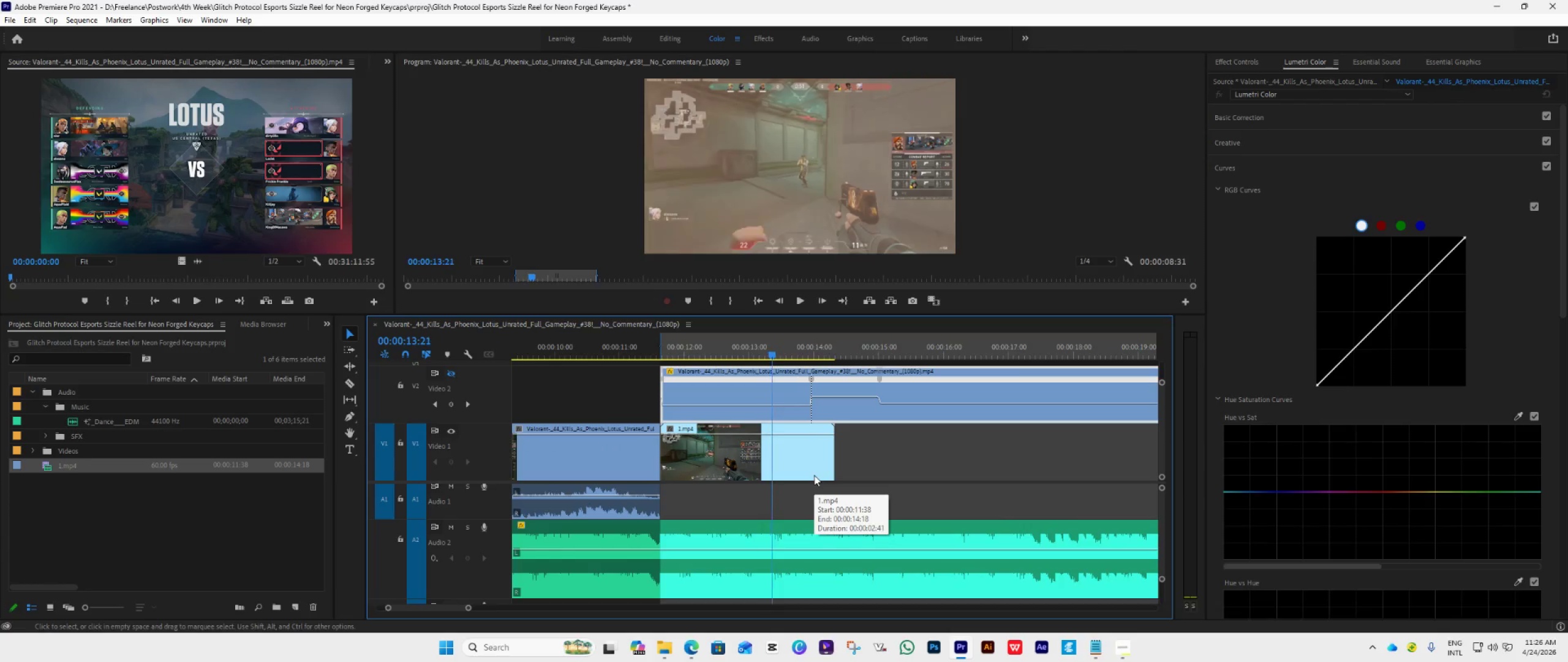 
key(ArrowRight)
 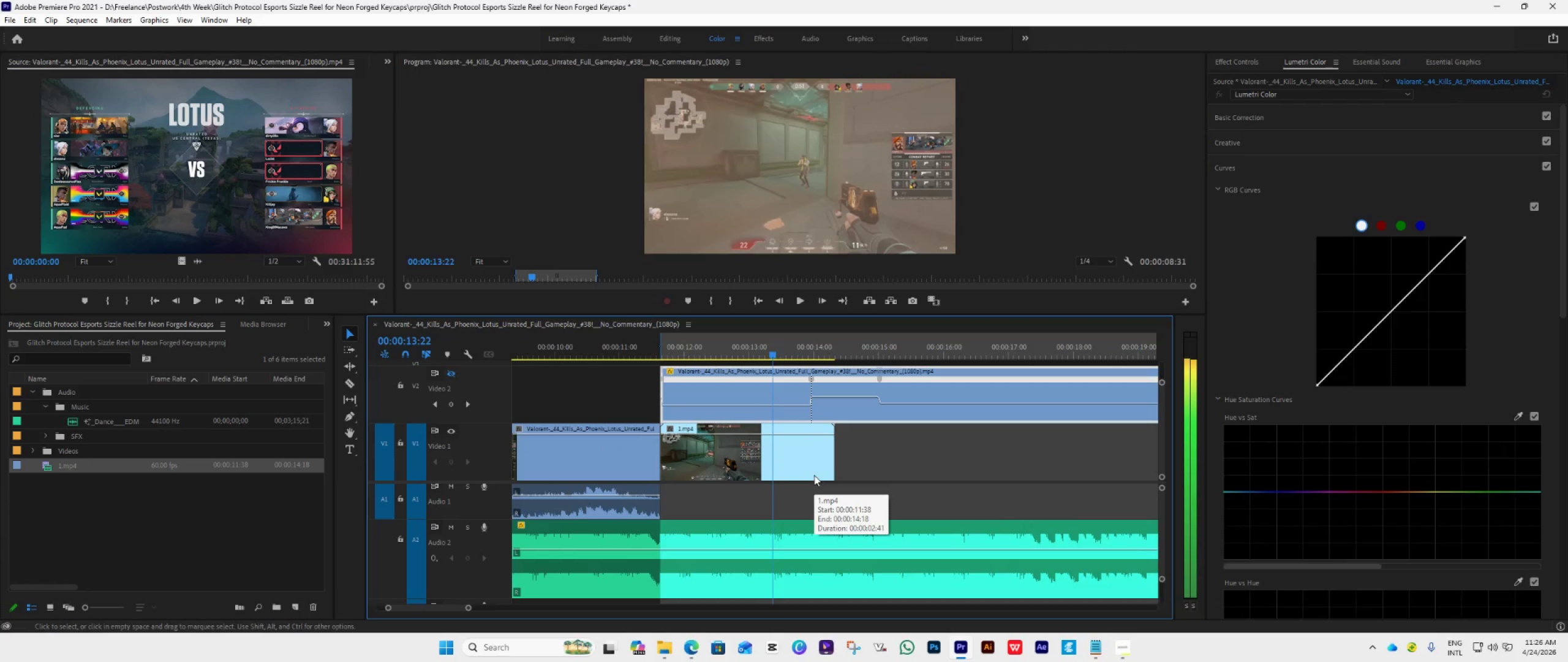 
key(ArrowRight)
 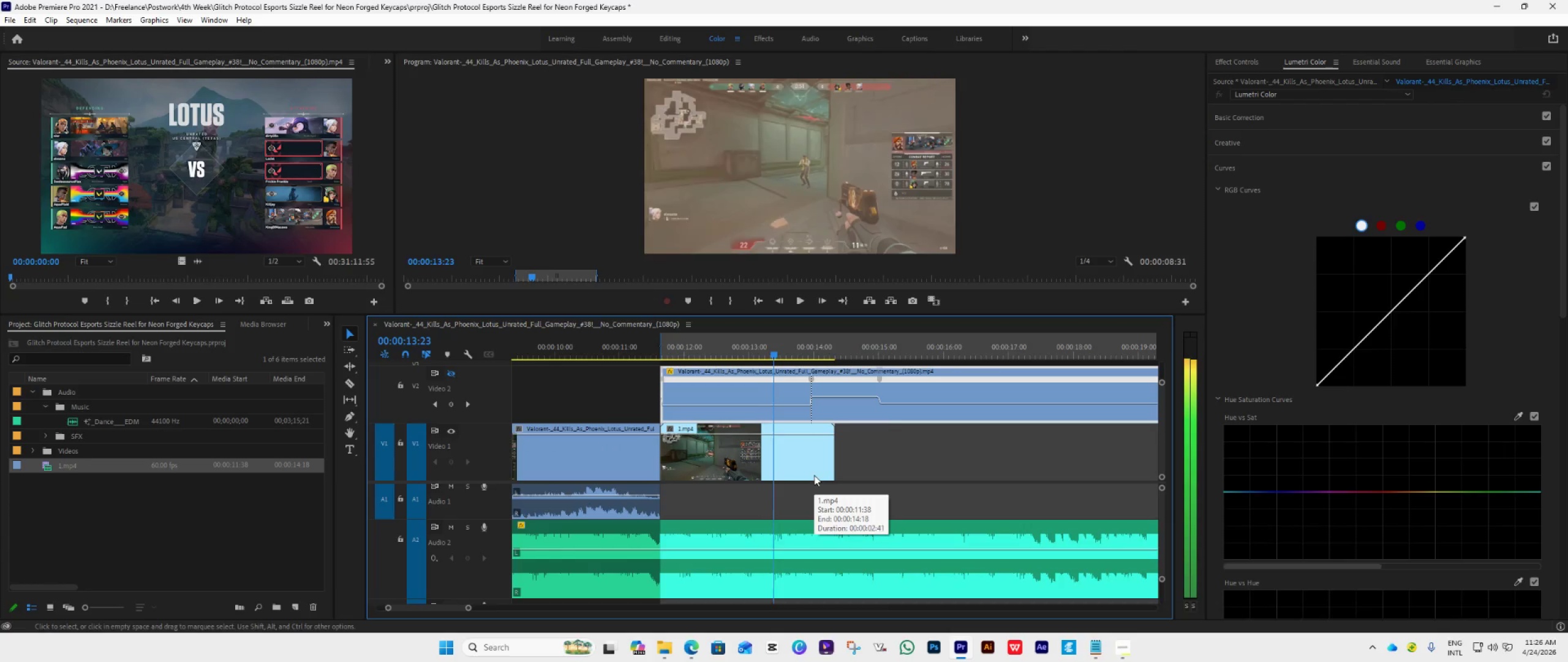 
key(ArrowRight)
 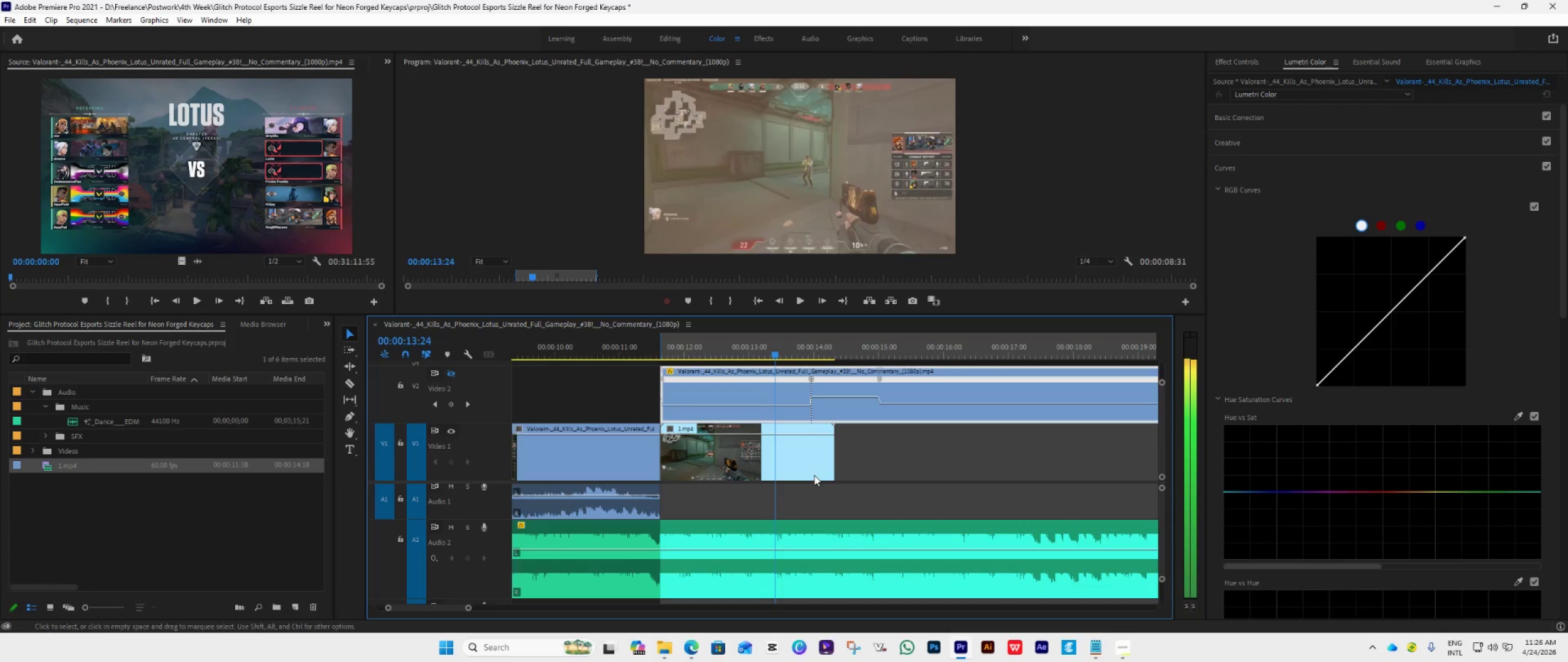 
key(ArrowRight)
 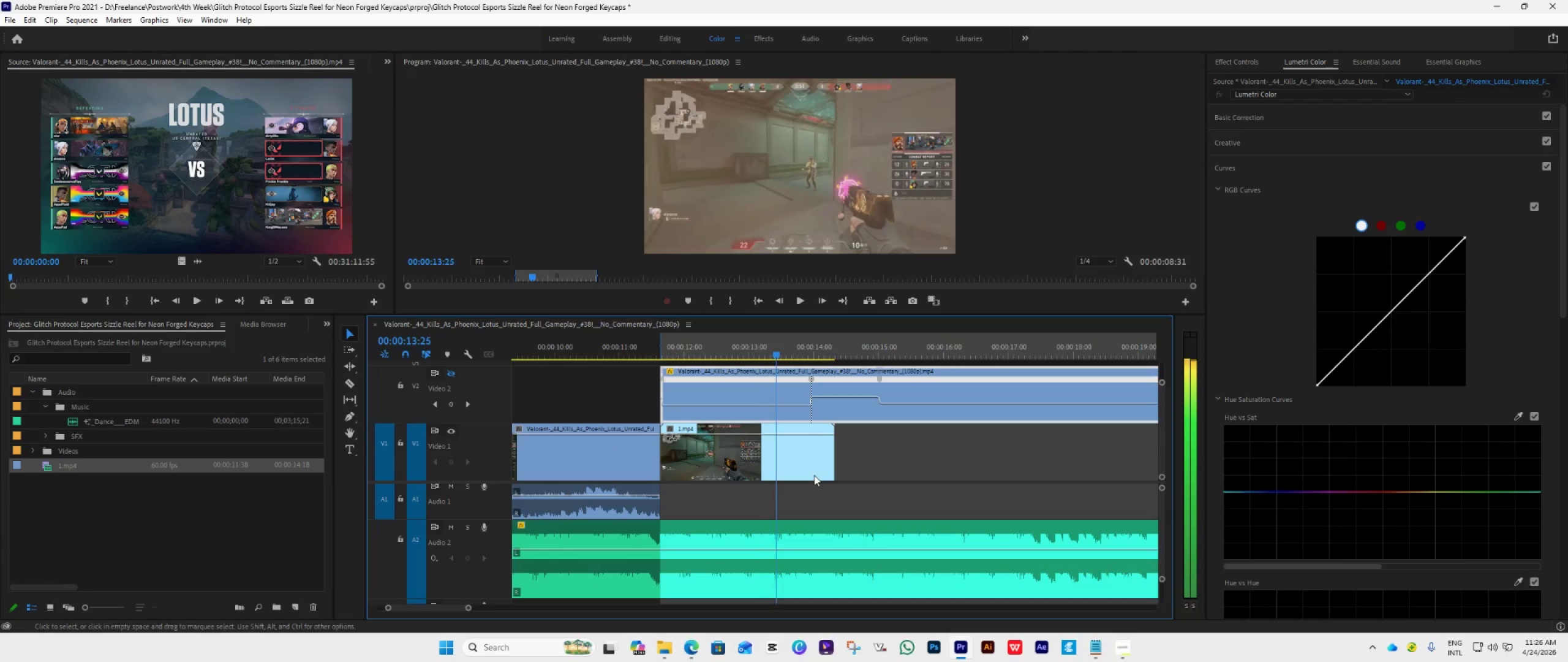 
key(ArrowRight)
 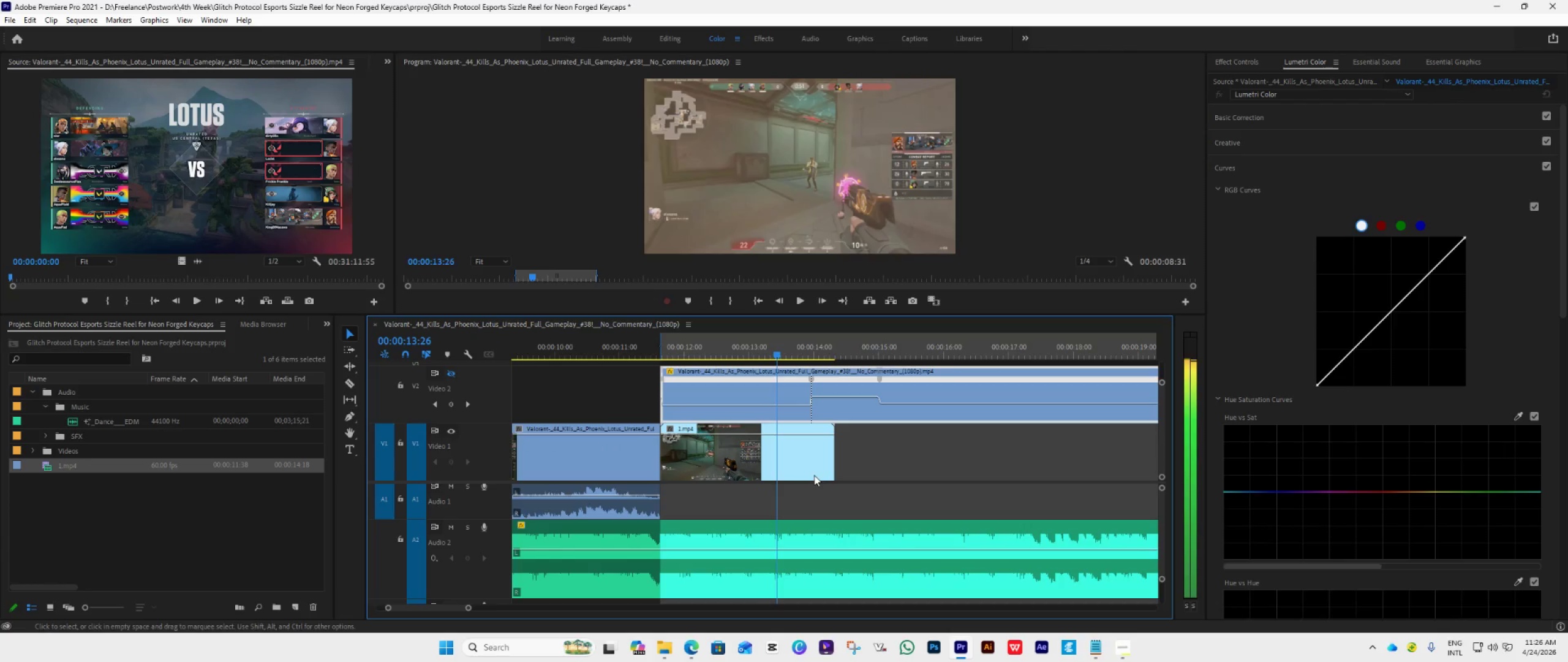 
key(ArrowRight)
 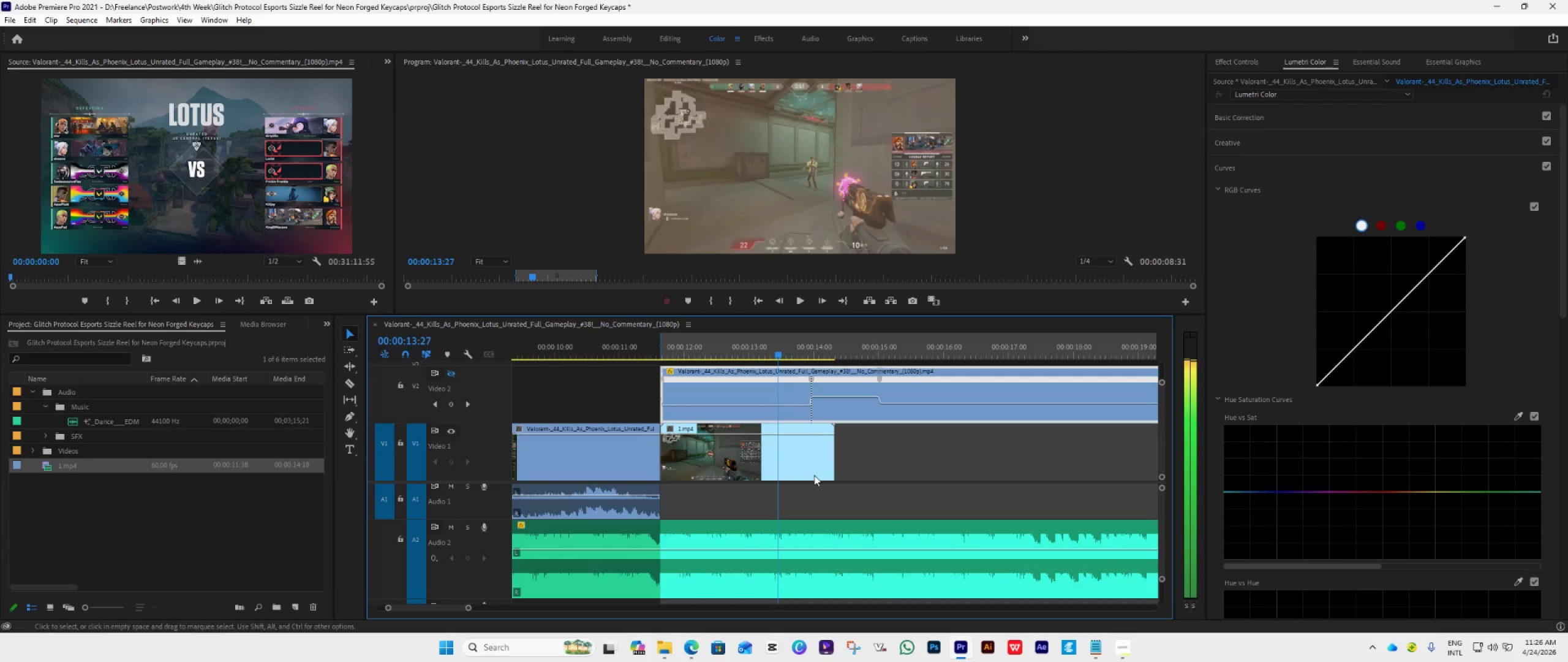 
key(ArrowRight)
 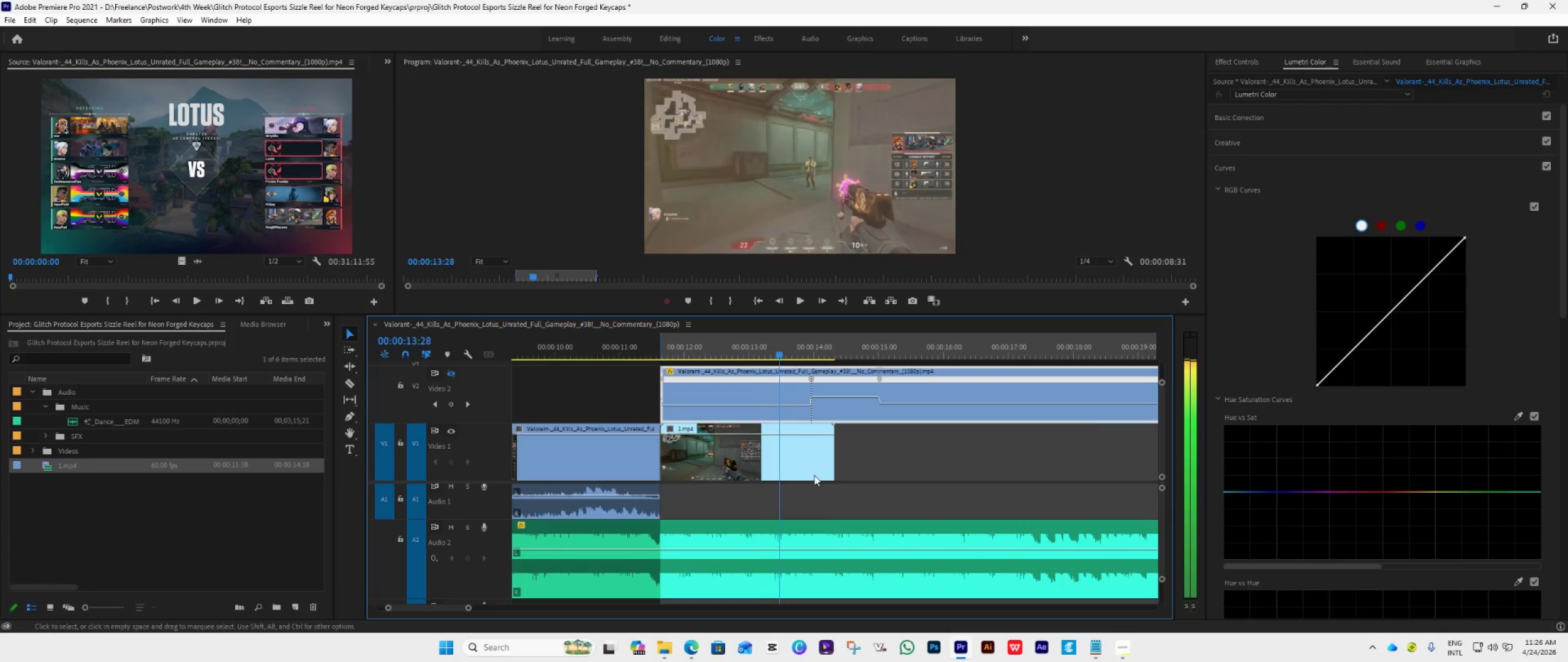 
key(ArrowRight)
 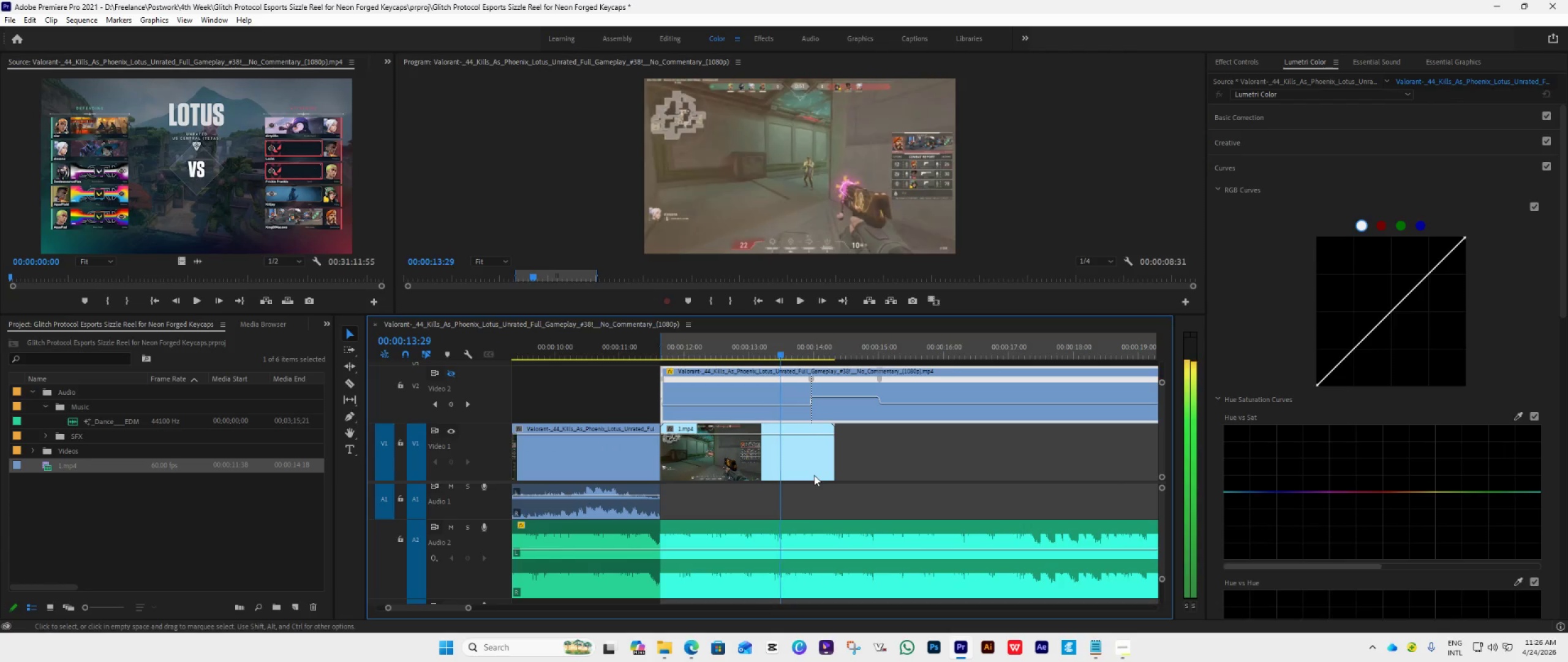 
key(ArrowRight)
 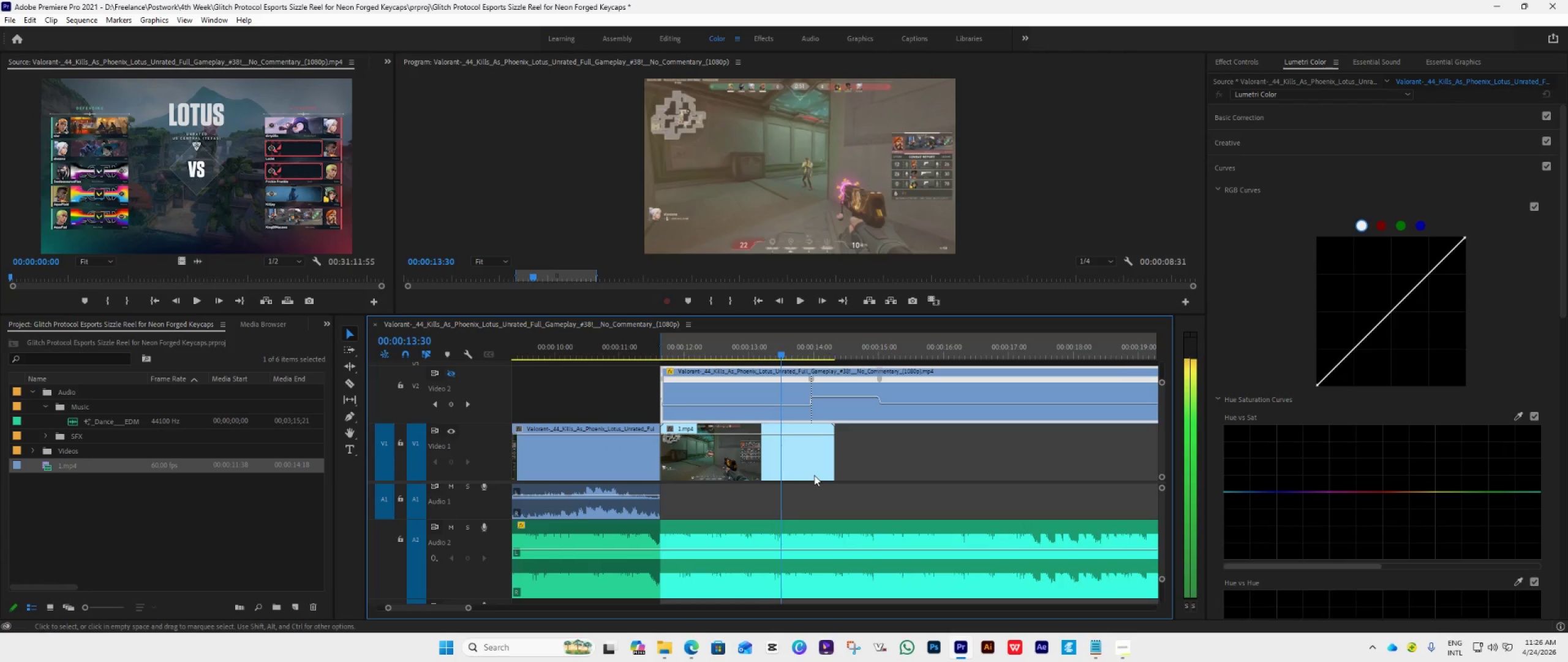 
key(ArrowRight)
 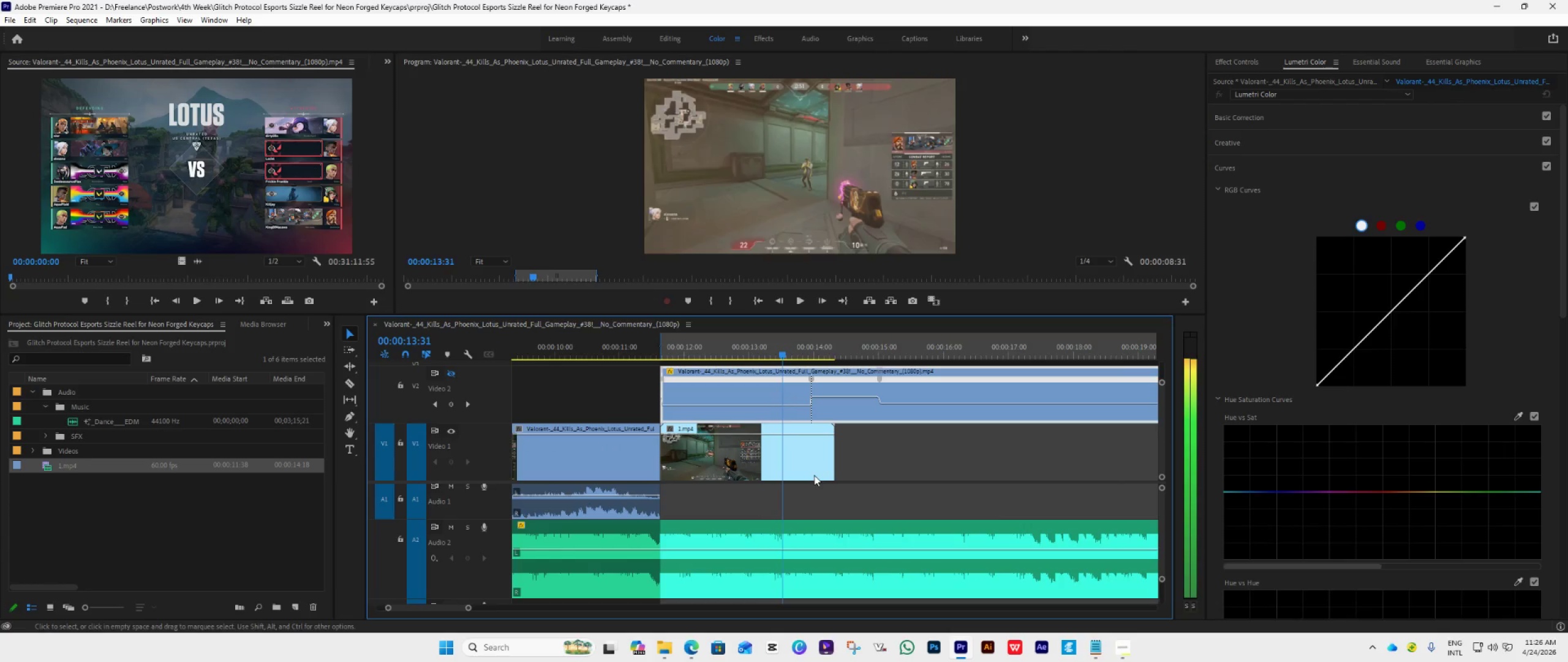 
key(ArrowRight)
 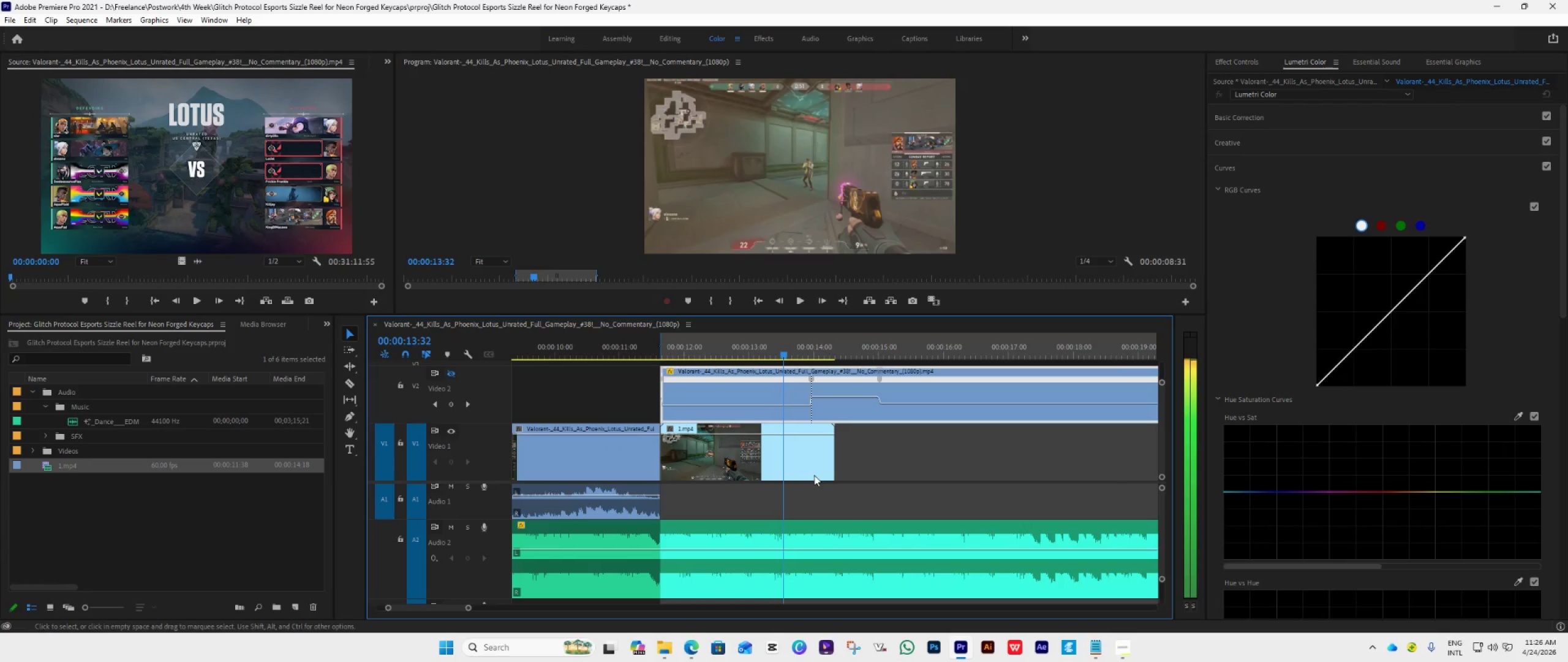 
key(ArrowRight)
 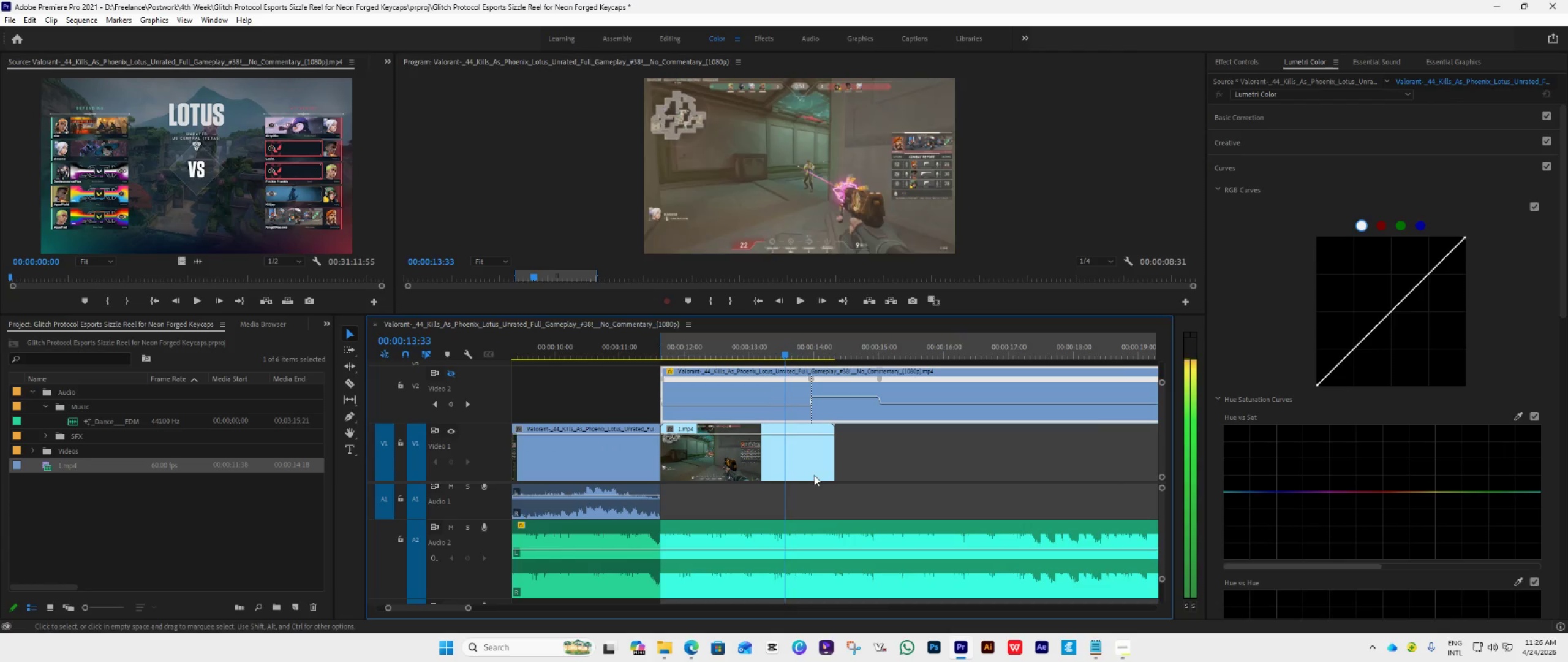 
key(ArrowRight)
 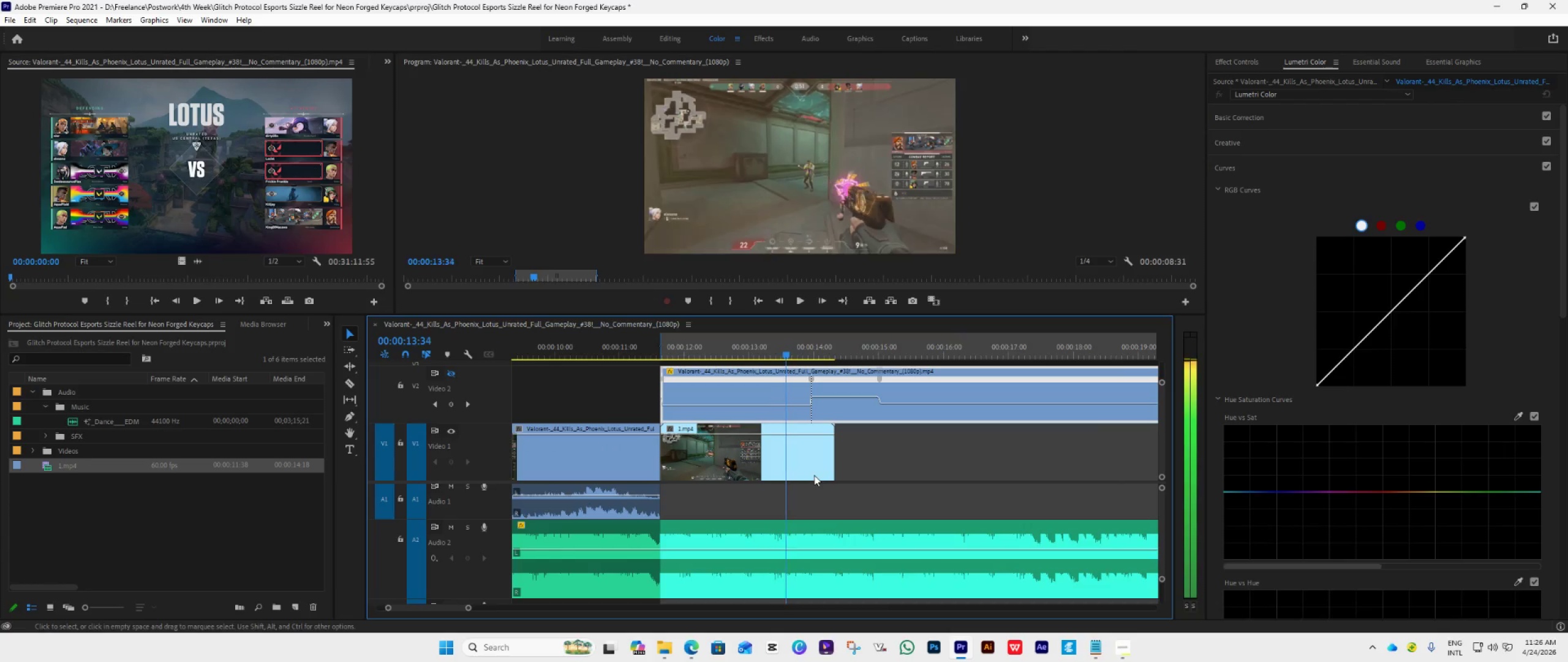 
key(ArrowRight)
 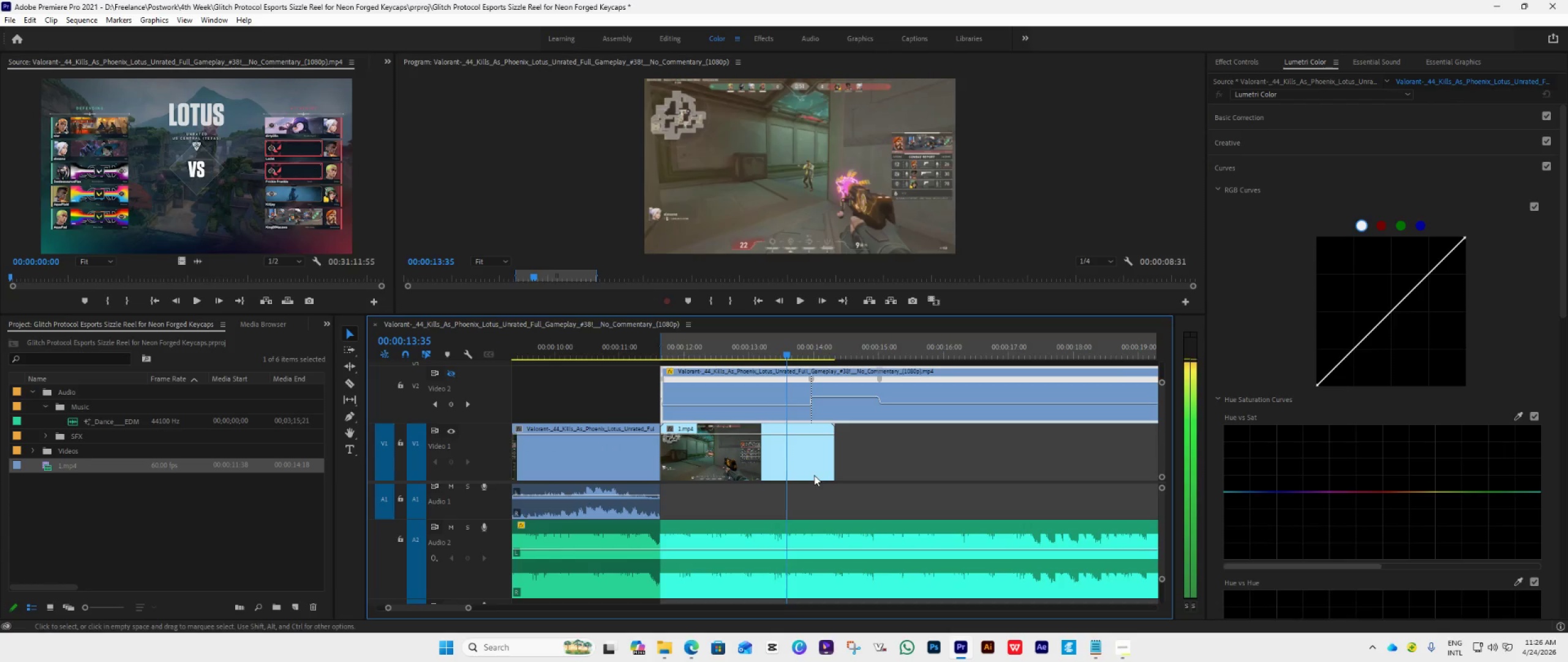 
key(ArrowRight)
 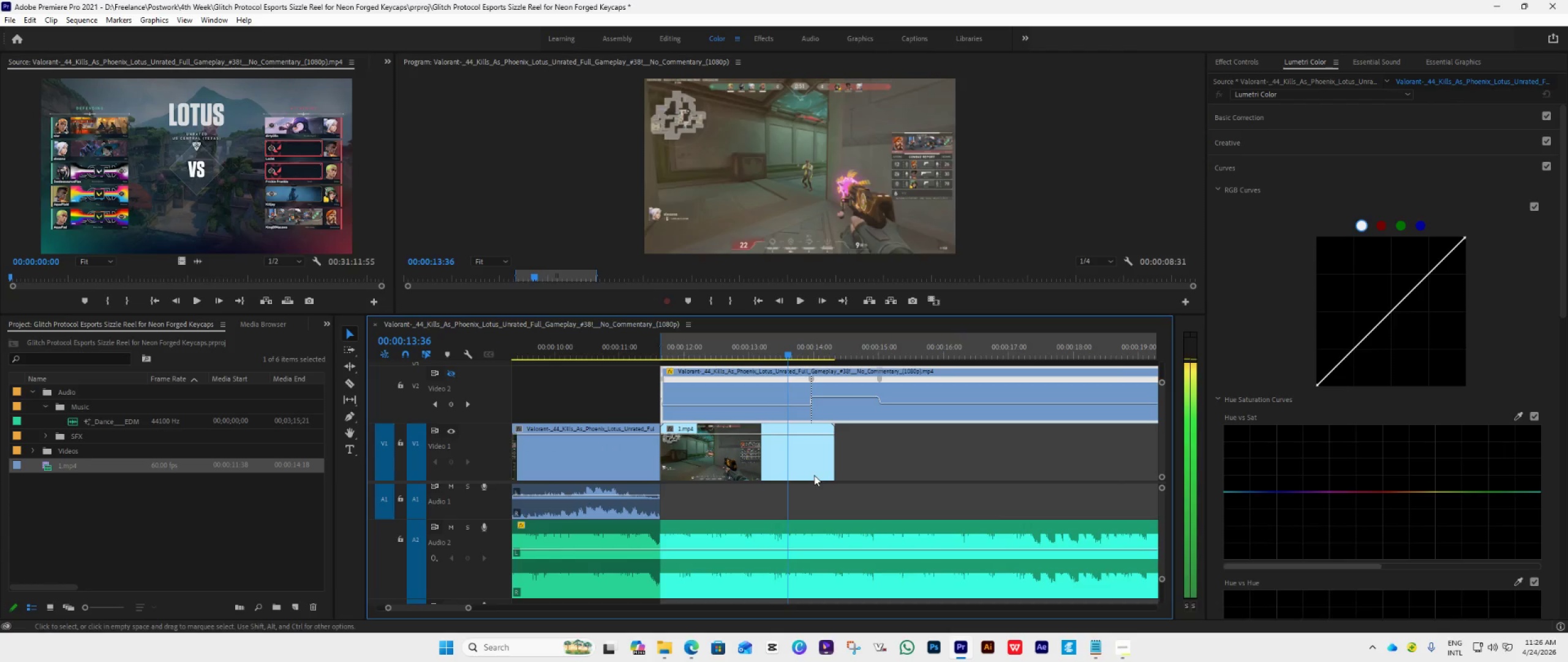 
key(ArrowRight)
 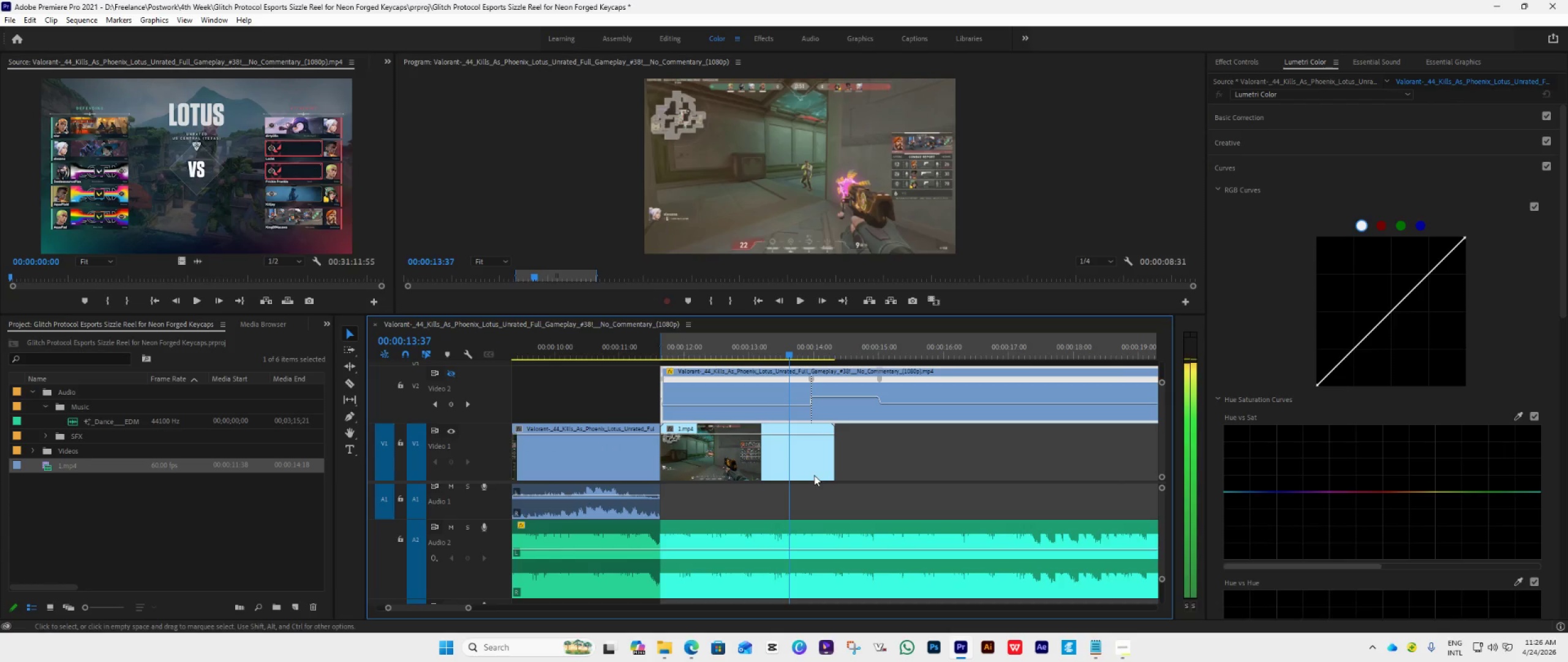 
key(ArrowRight)
 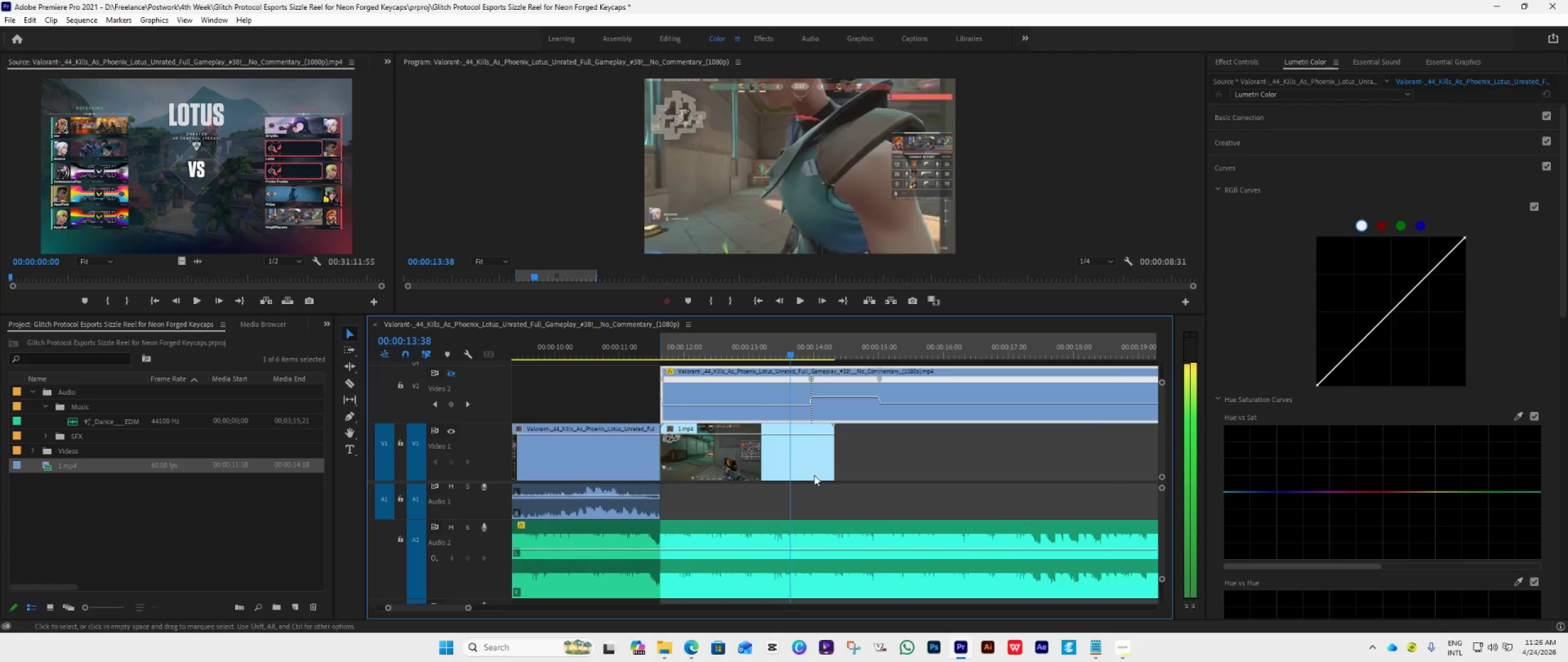 
key(ArrowRight)
 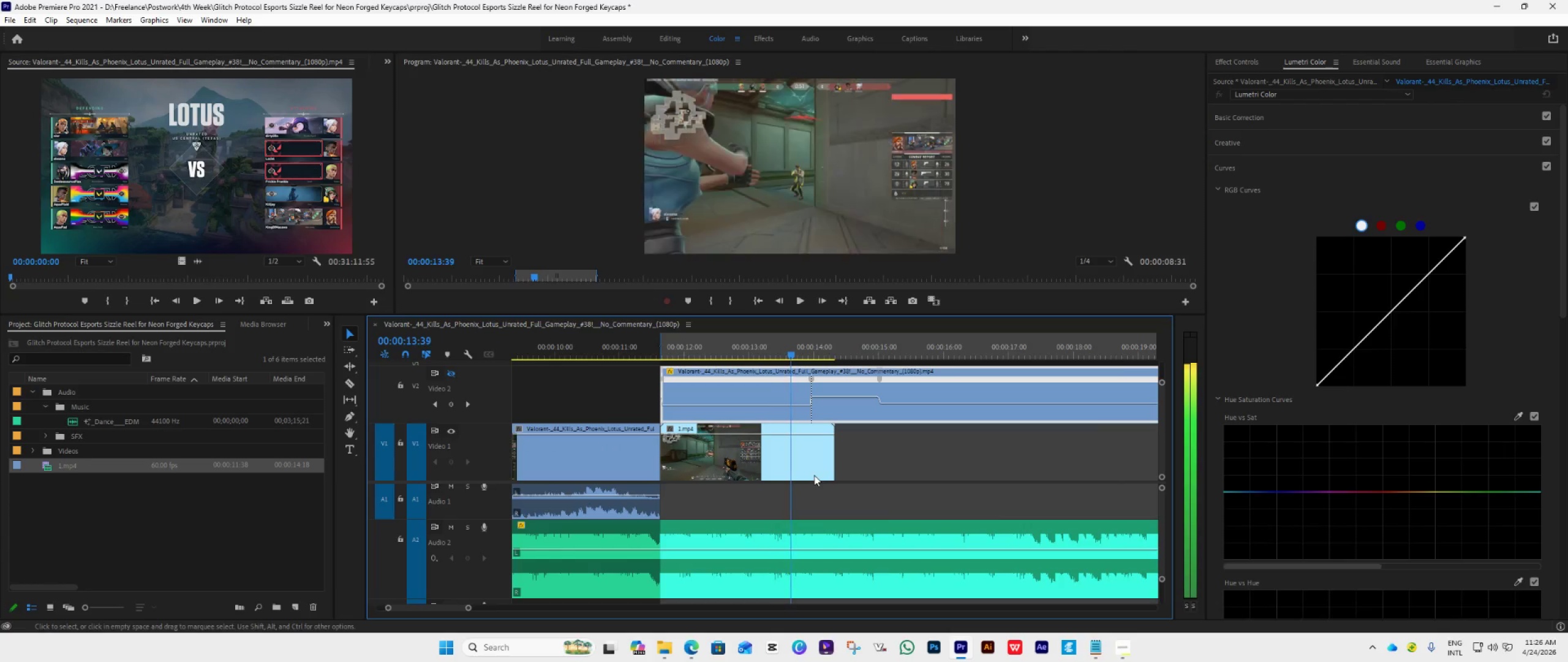 
key(ArrowRight)
 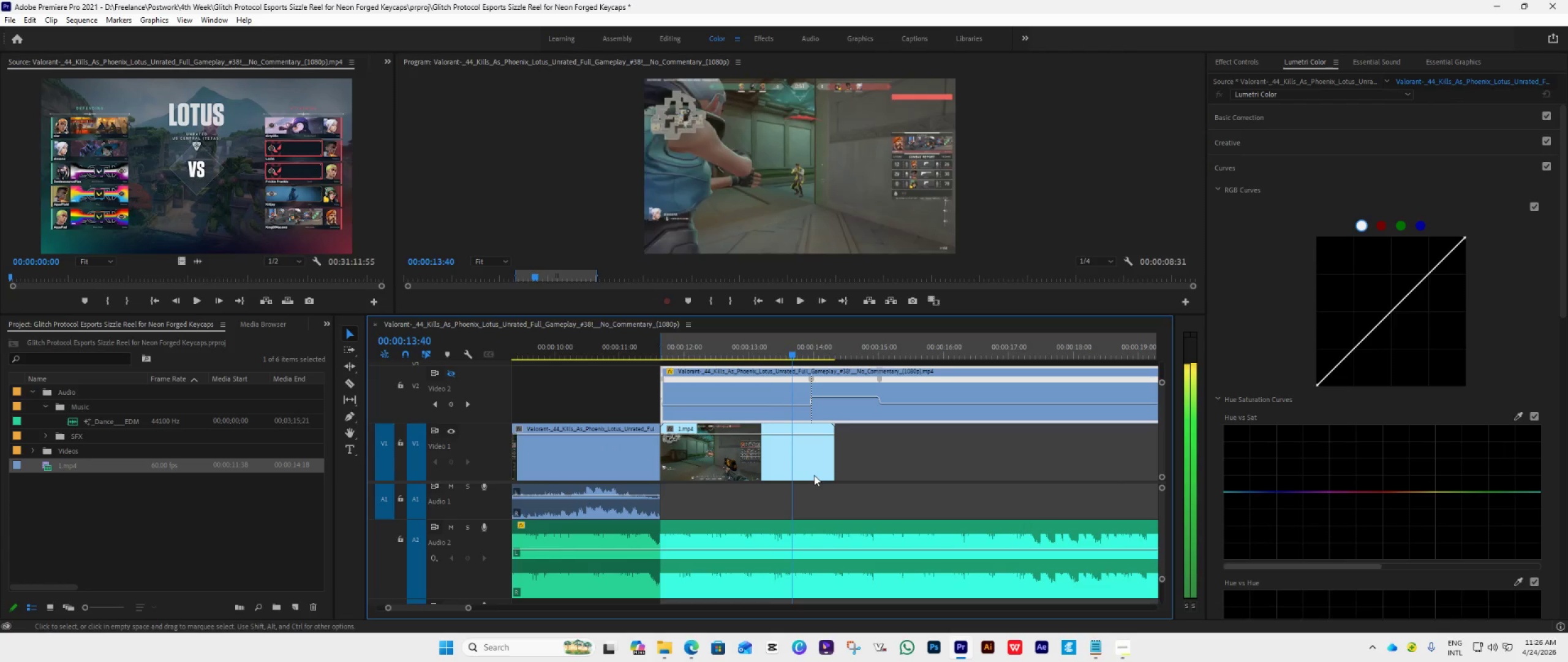 
key(ArrowRight)
 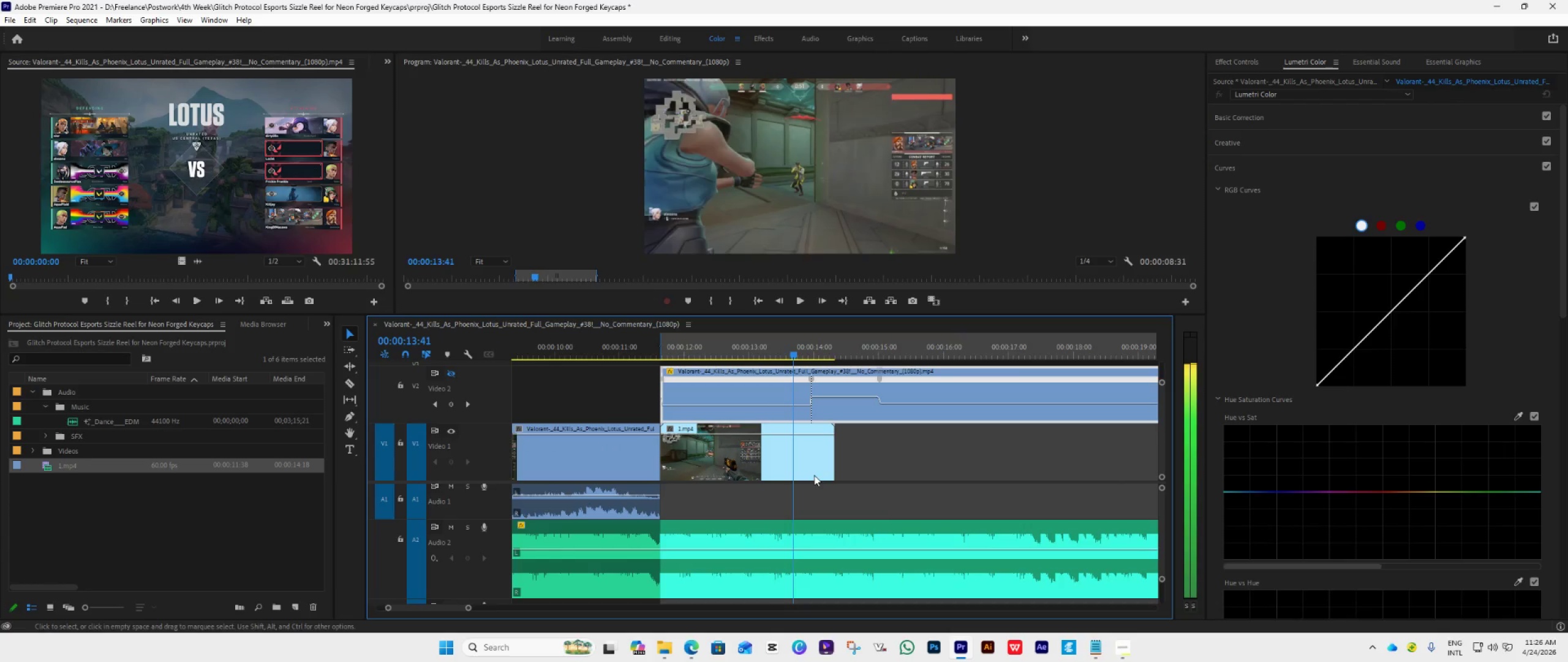 
key(ArrowRight)
 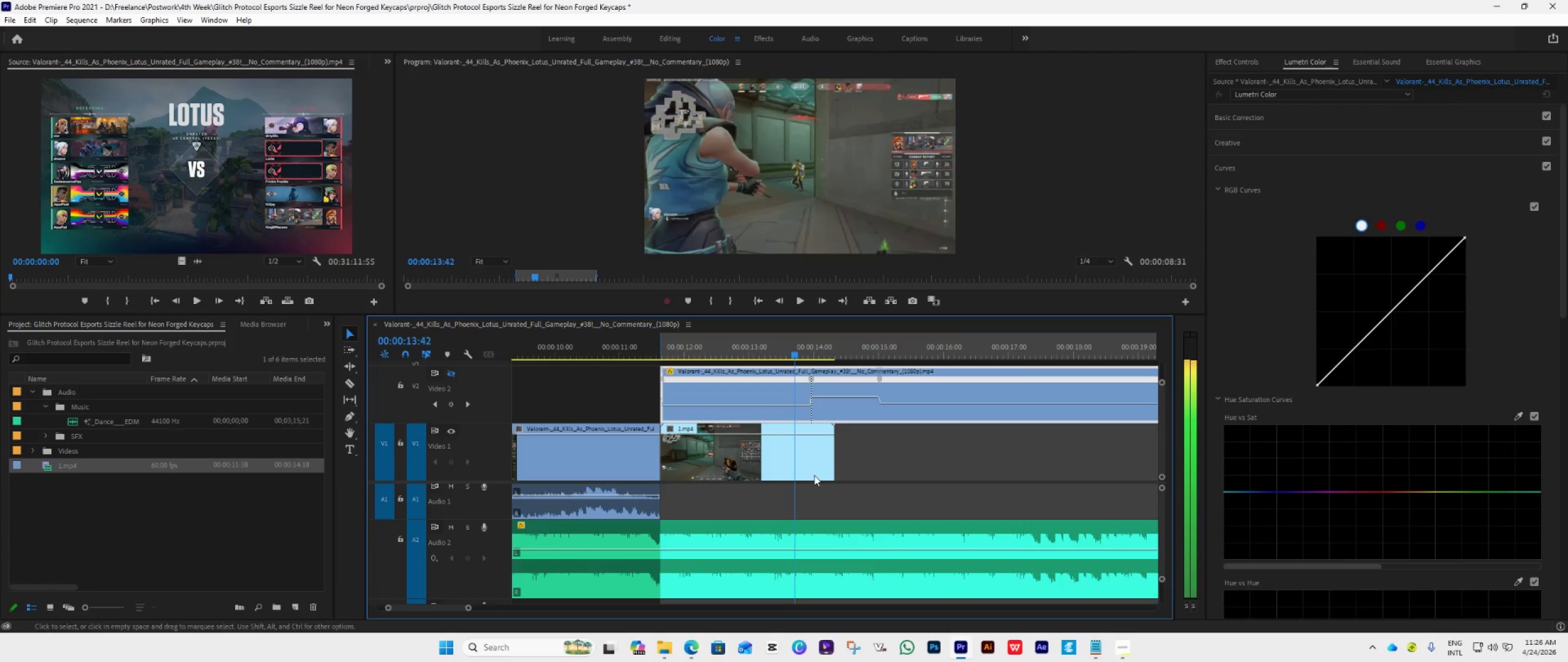 
key(ArrowRight)
 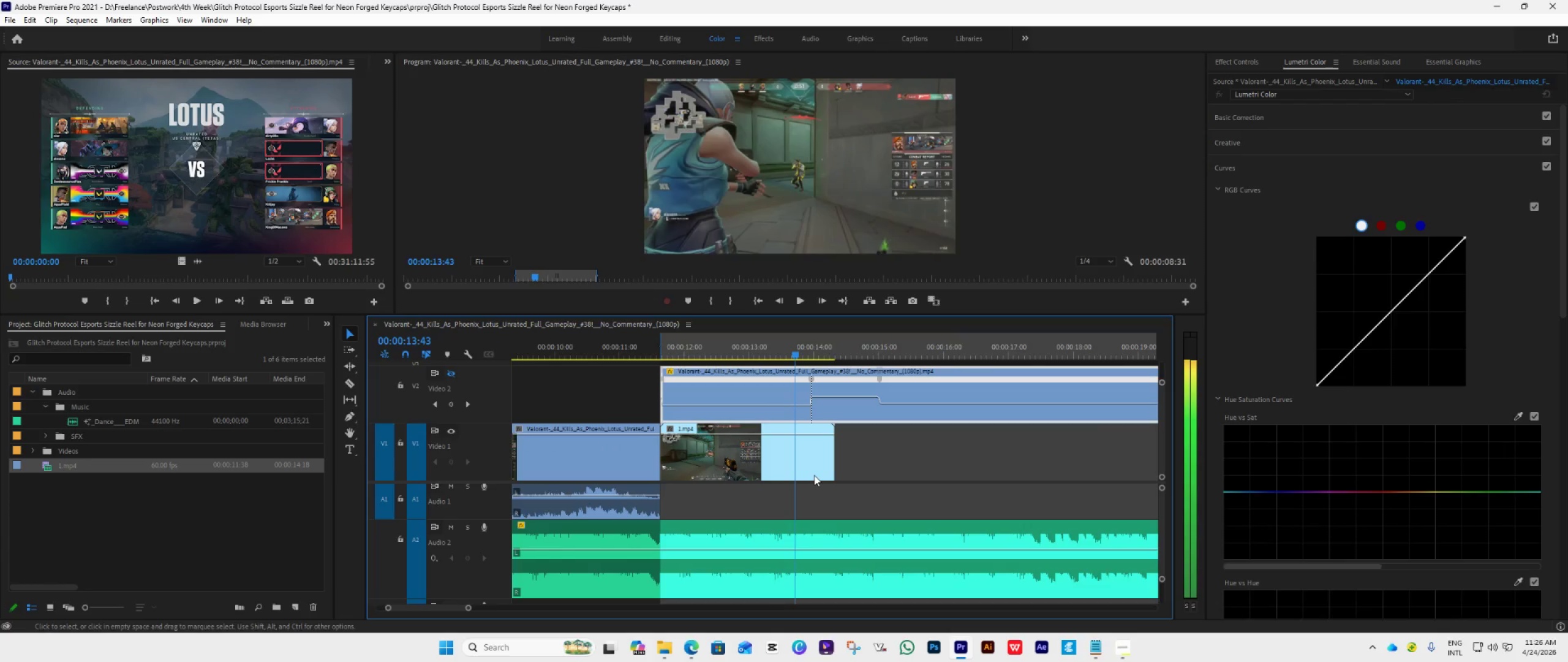 
key(ArrowRight)
 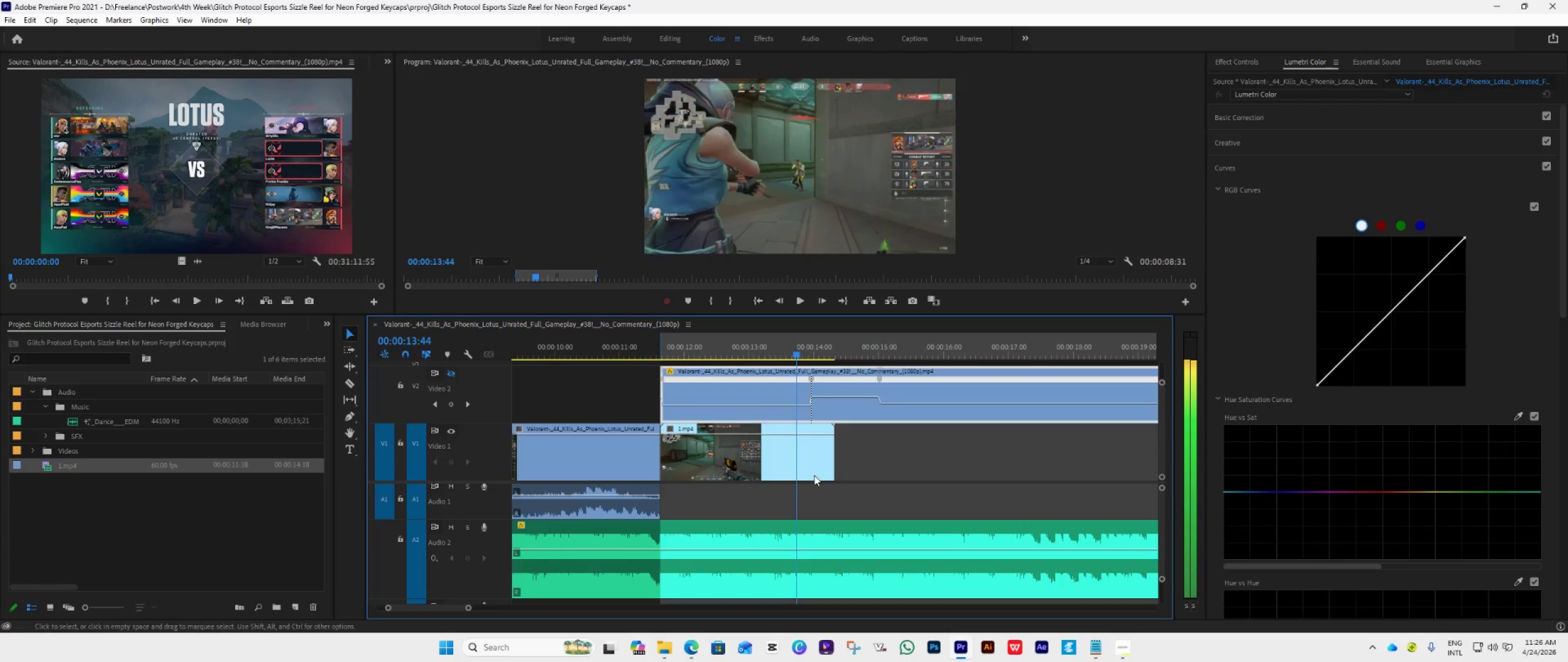 
key(ArrowRight)
 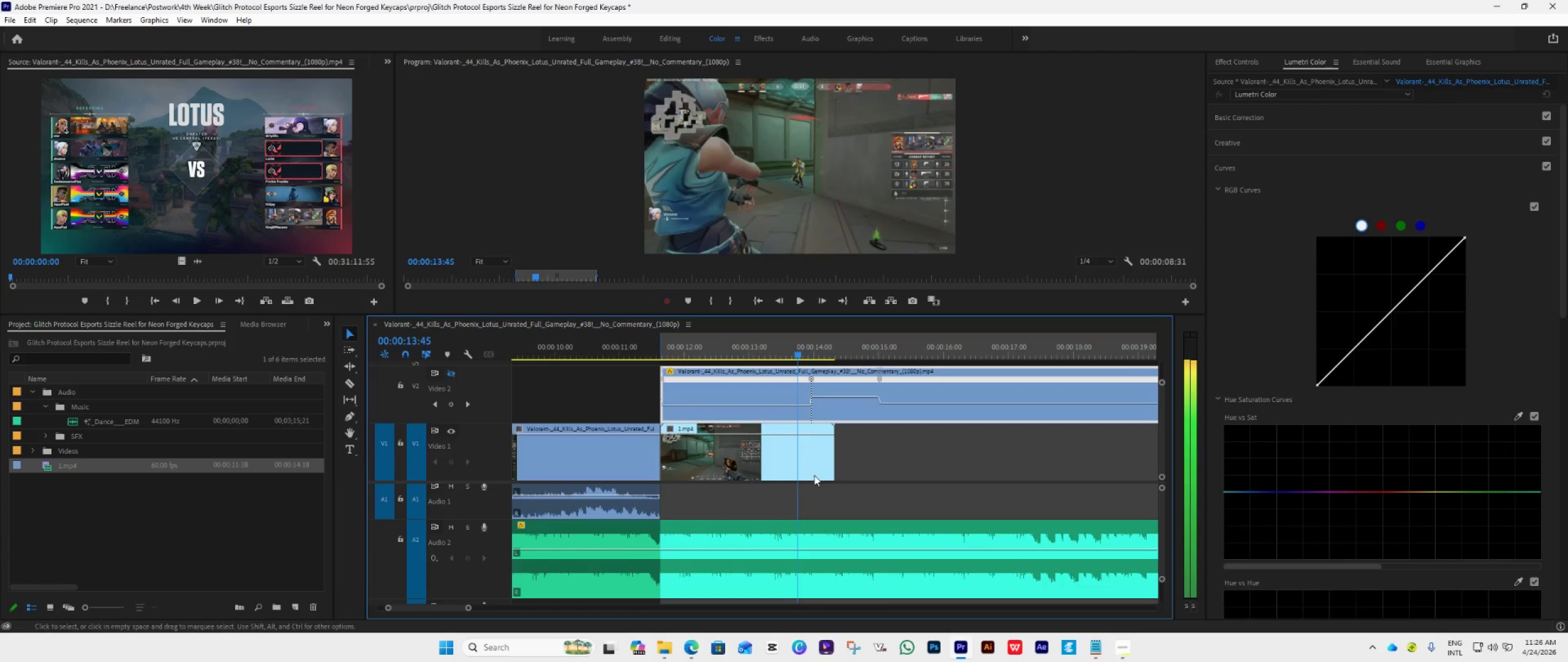 
key(ArrowRight)
 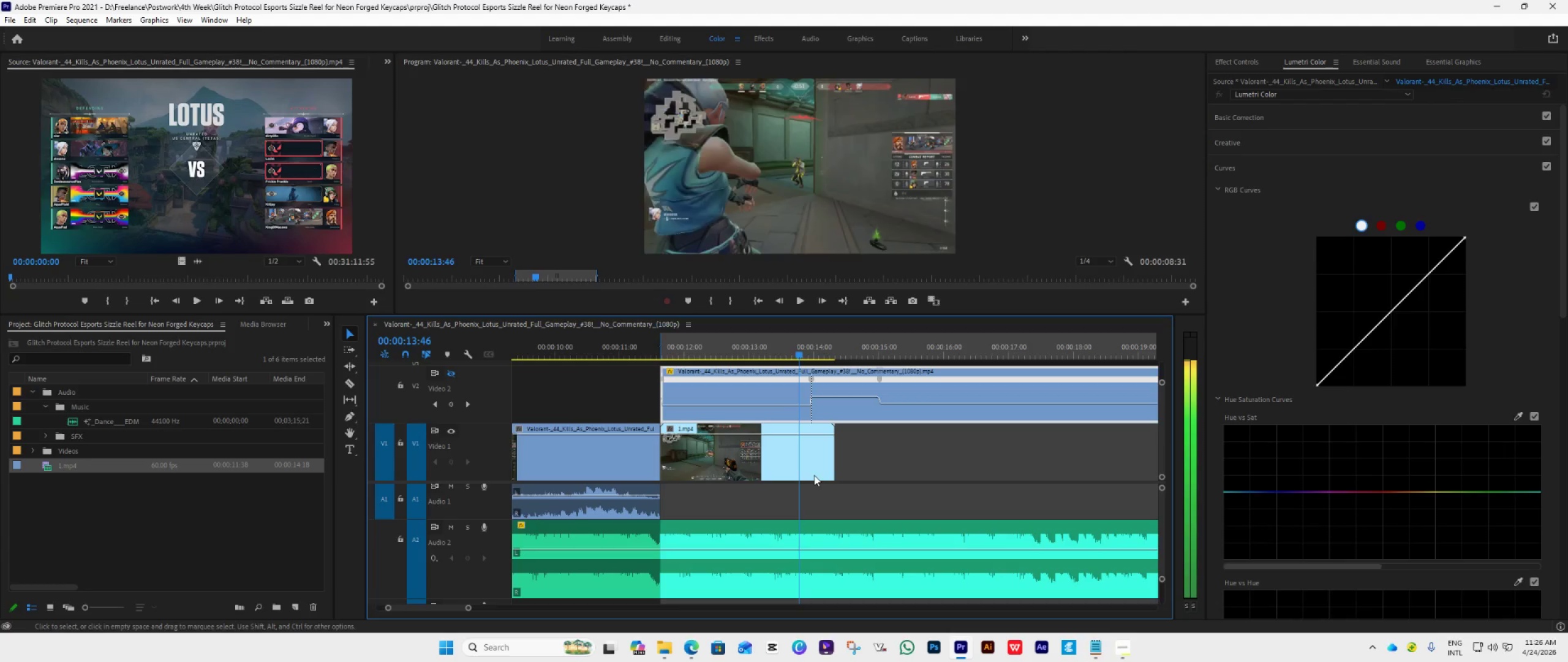 
key(ArrowRight)
 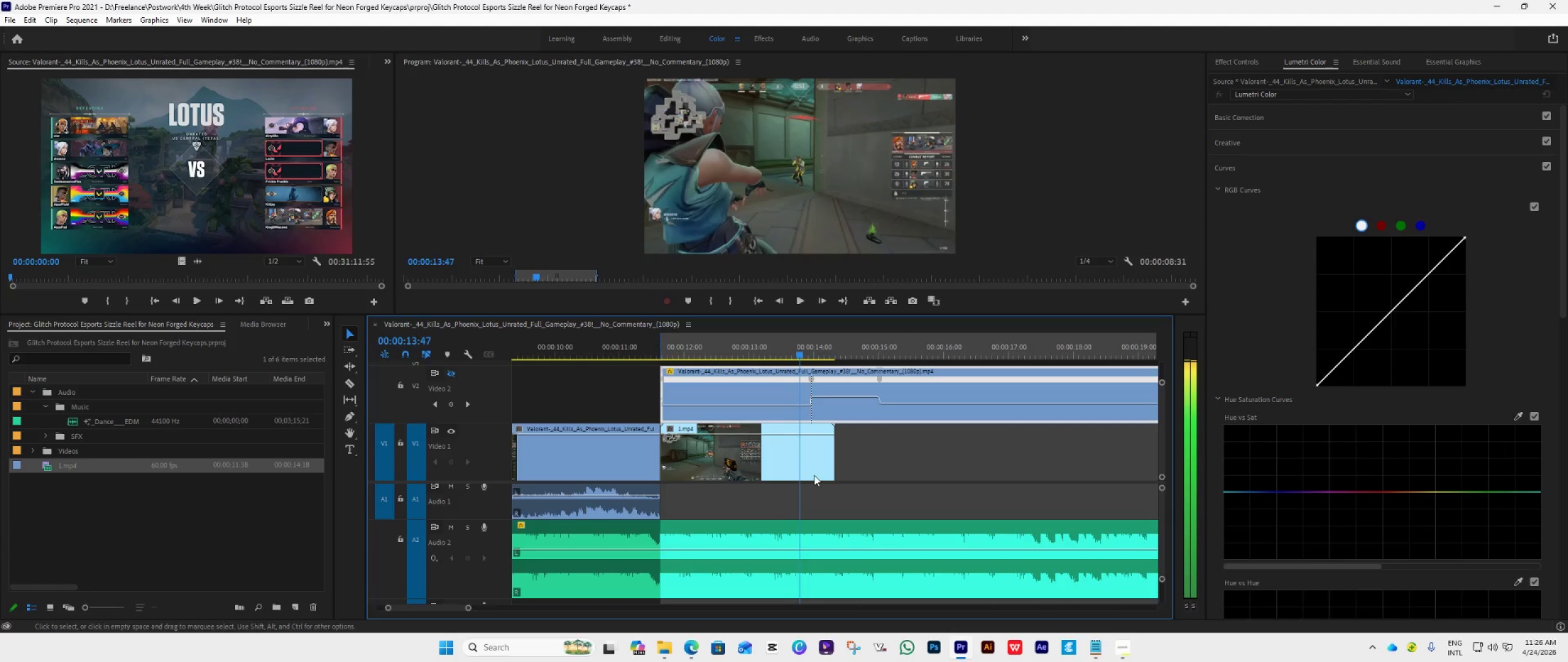 
key(ArrowRight)
 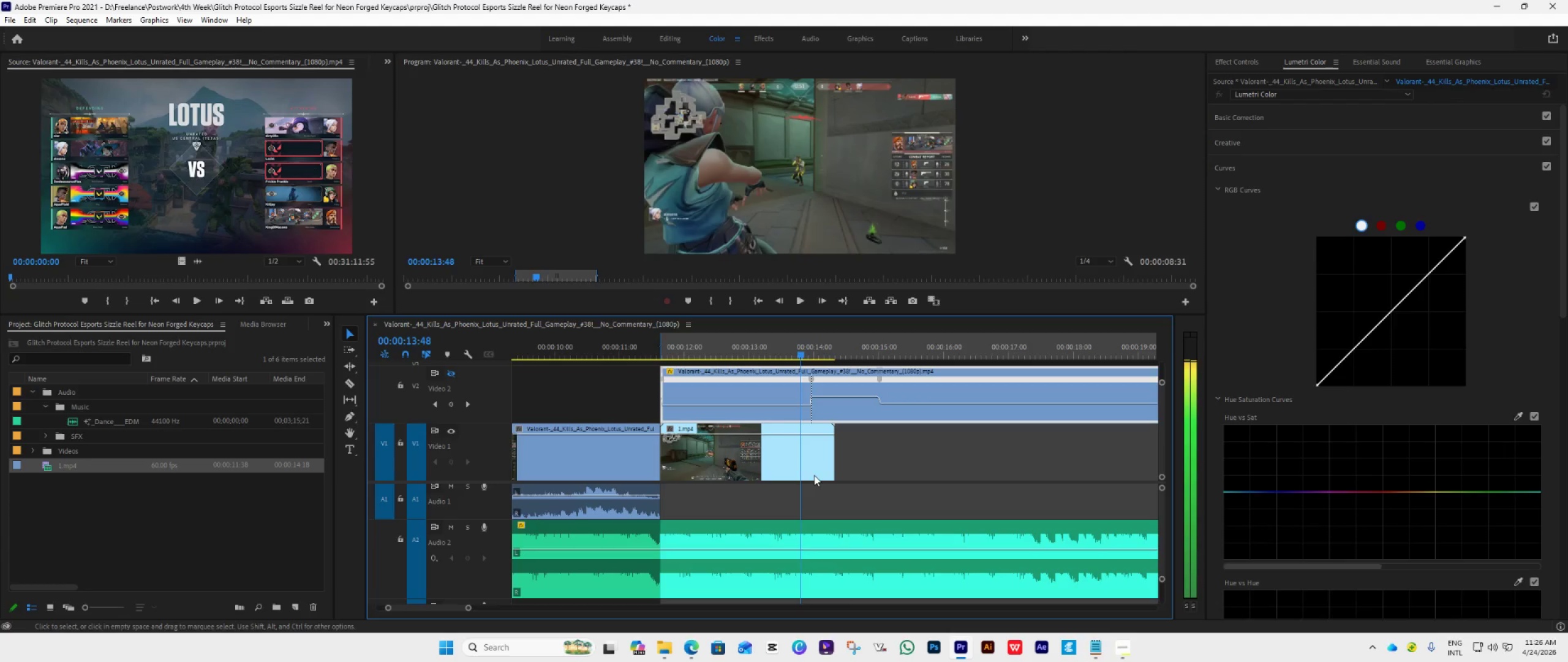 
key(ArrowRight)
 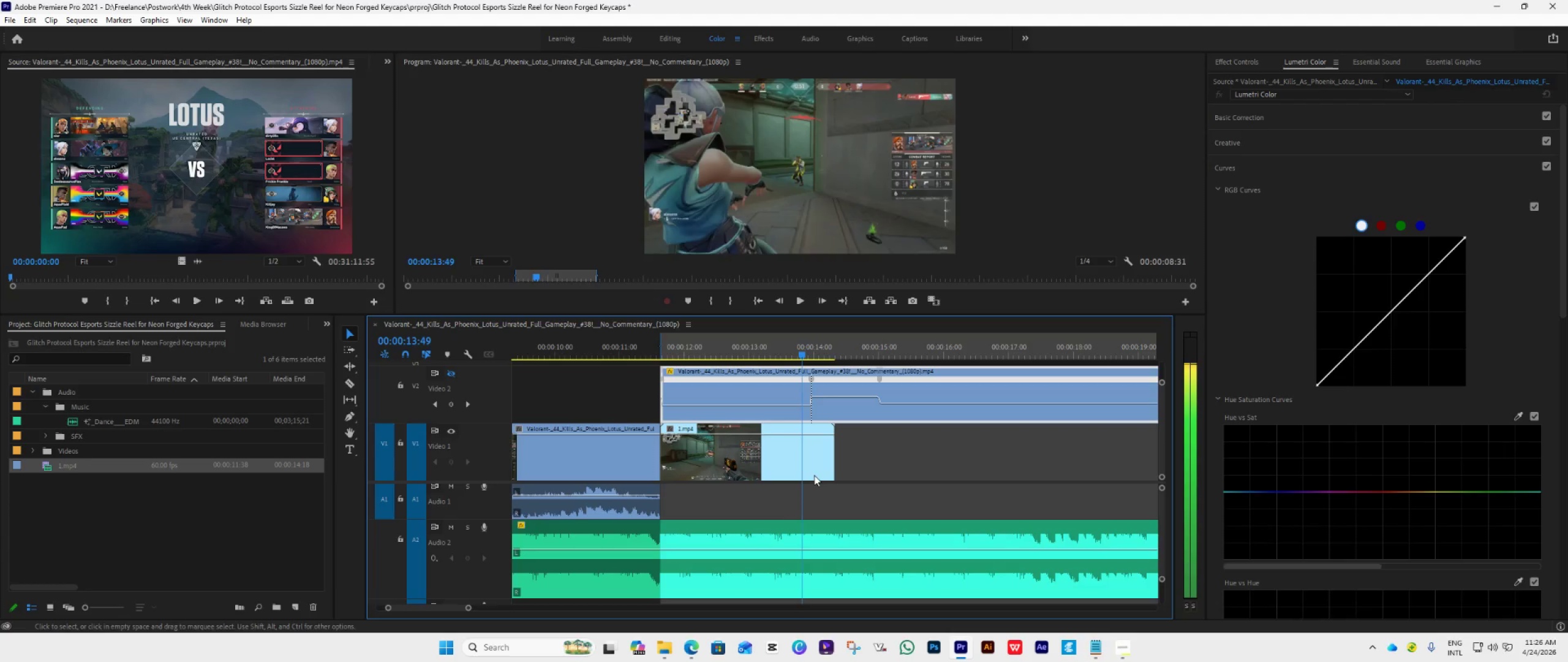 
key(ArrowRight)
 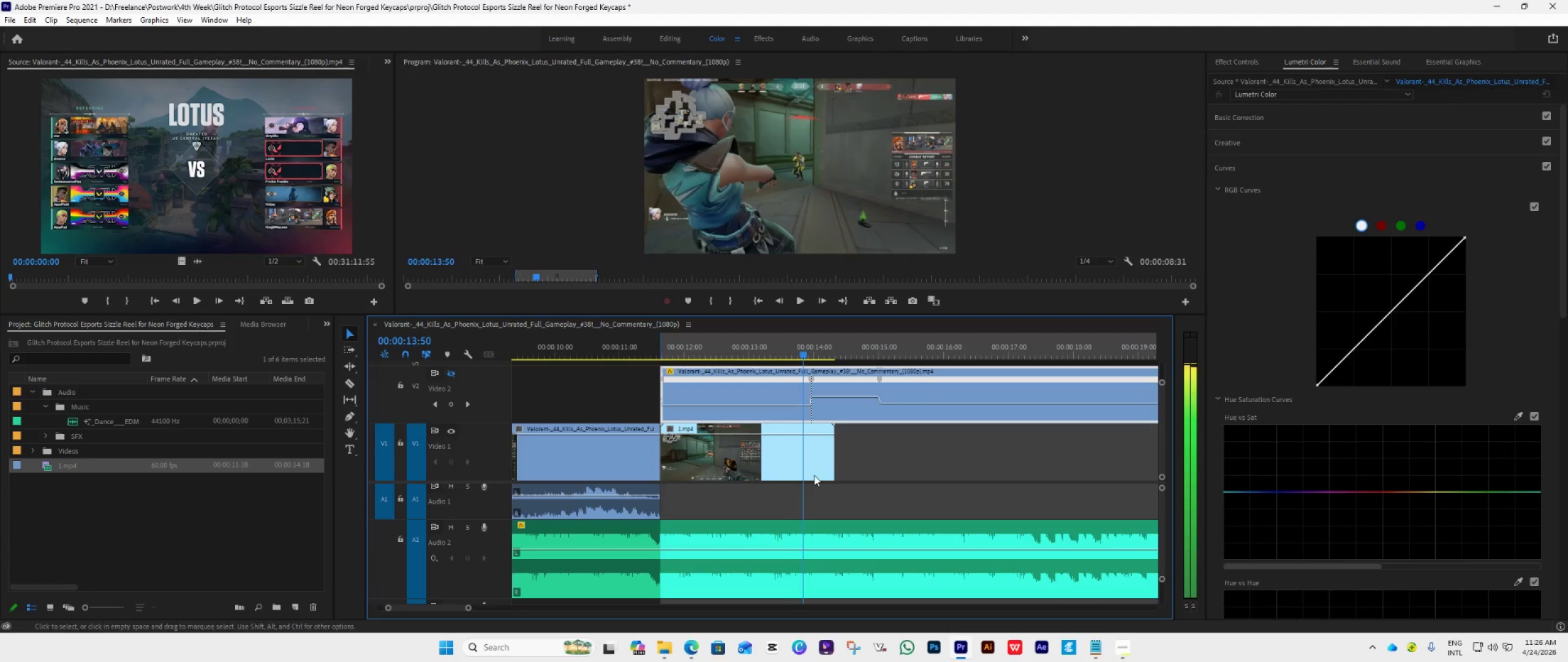 
key(ArrowRight)
 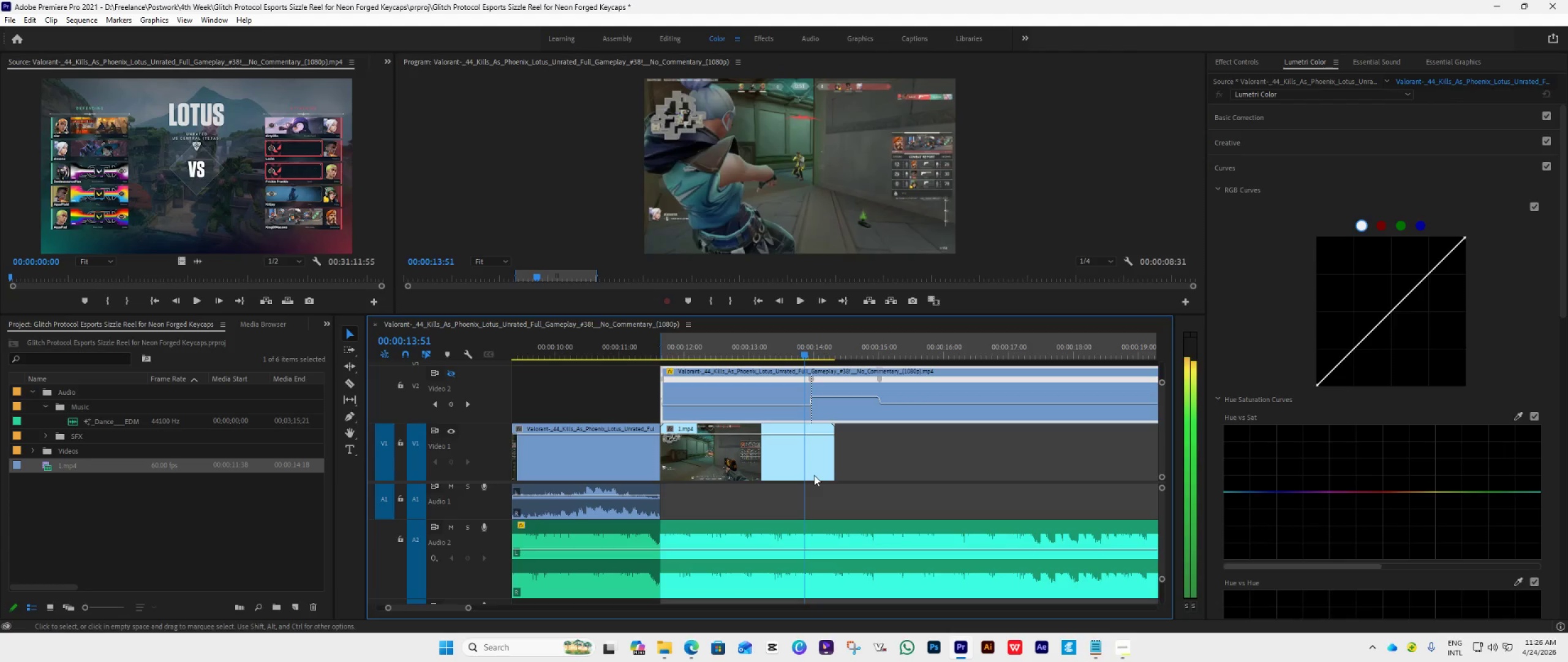 
key(ArrowRight)
 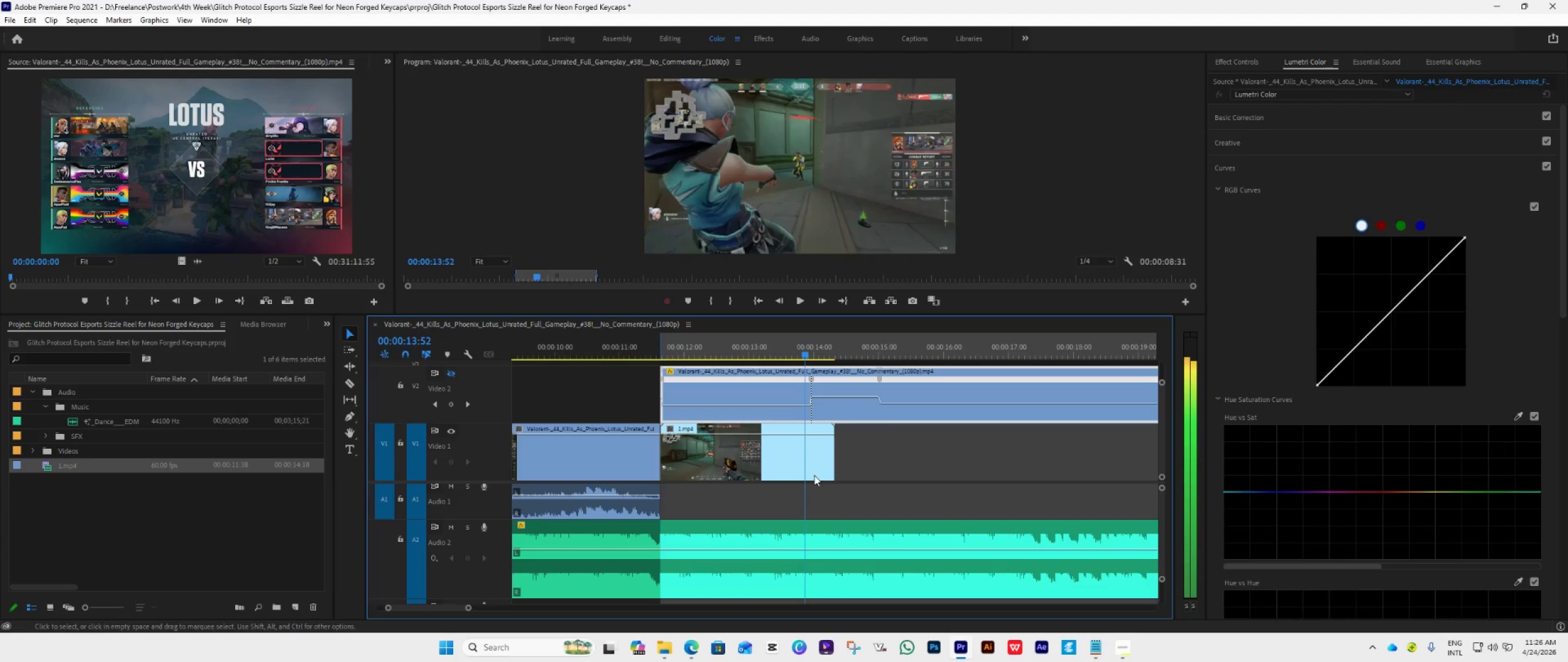 
key(ArrowRight)
 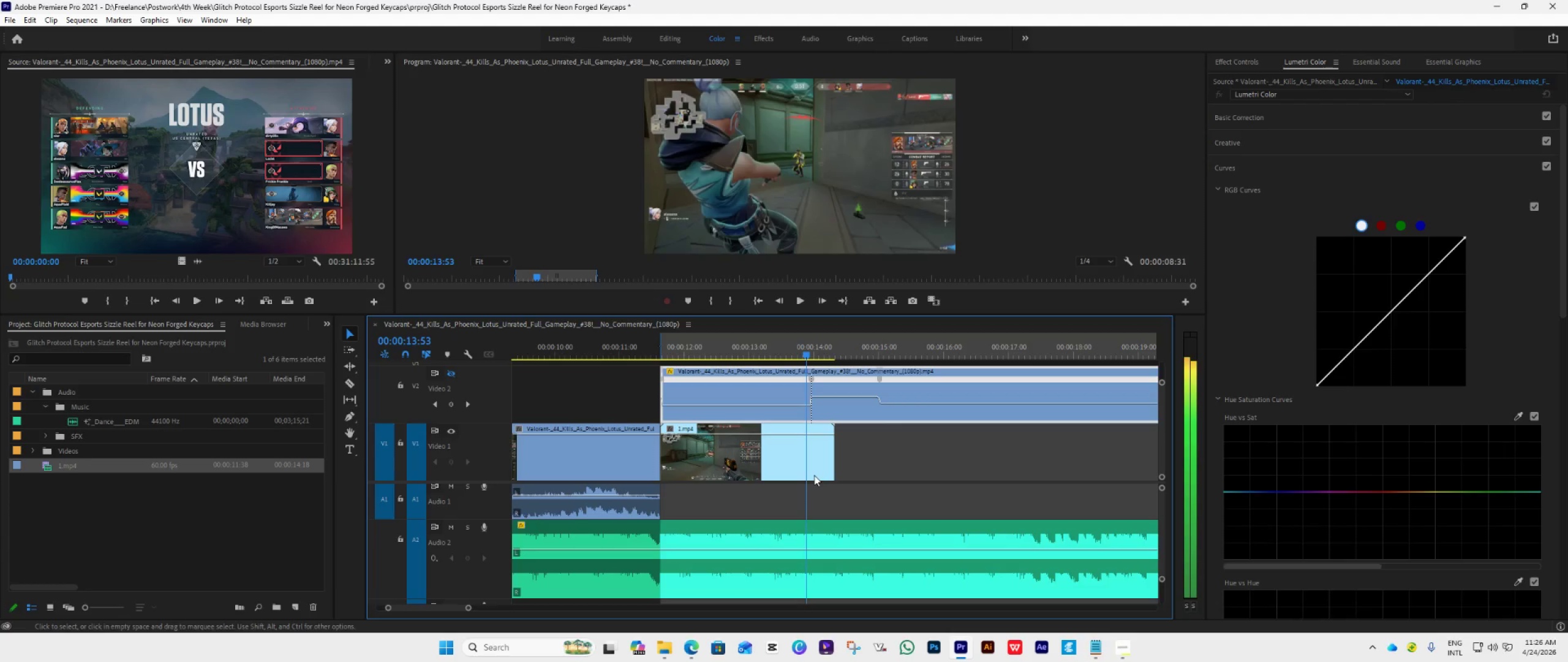 
key(ArrowRight)
 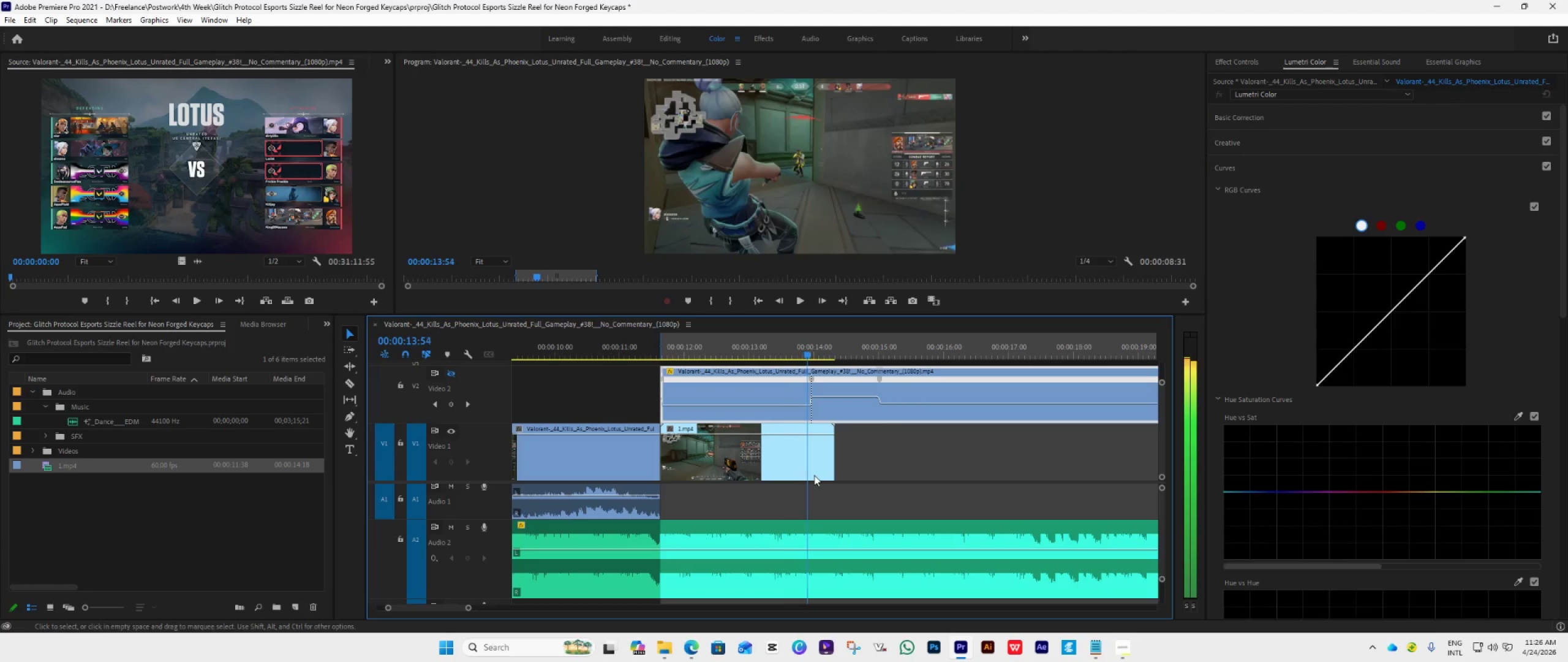 
key(ArrowRight)
 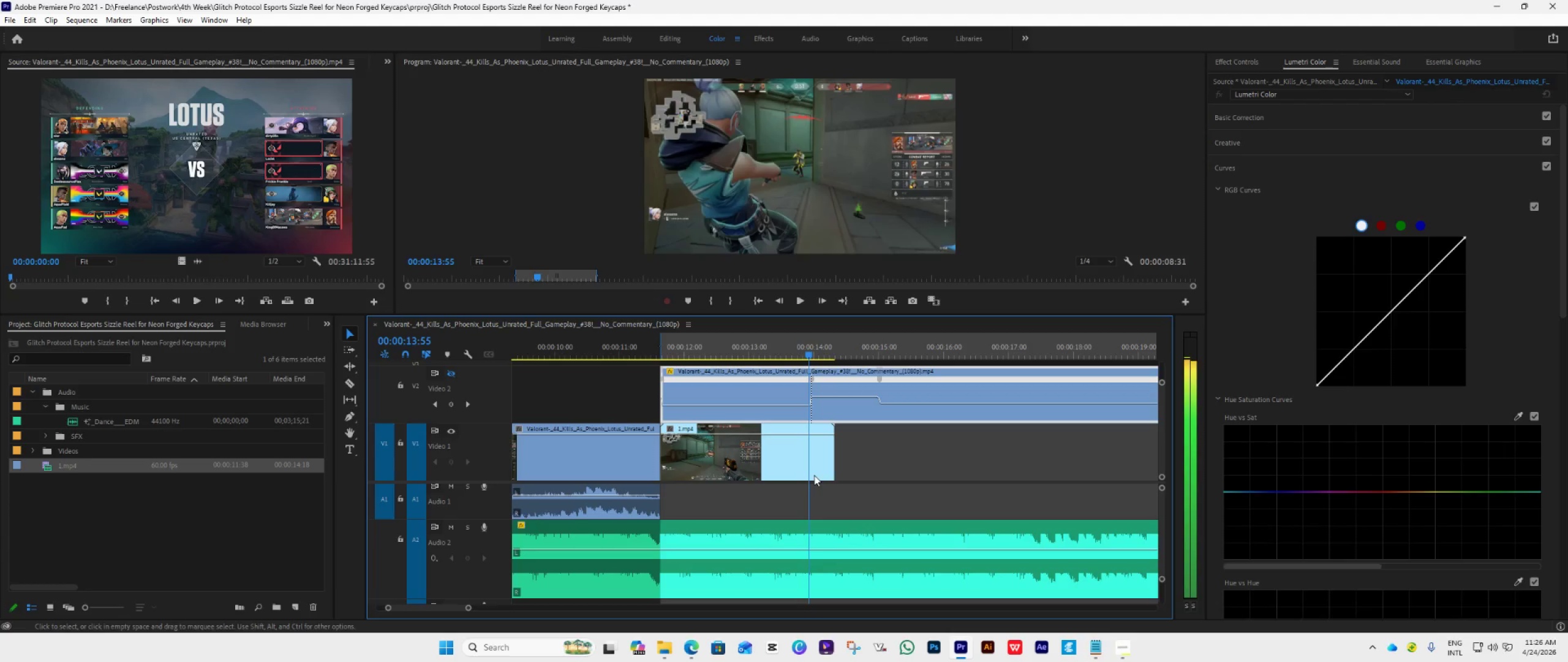 
key(ArrowRight)
 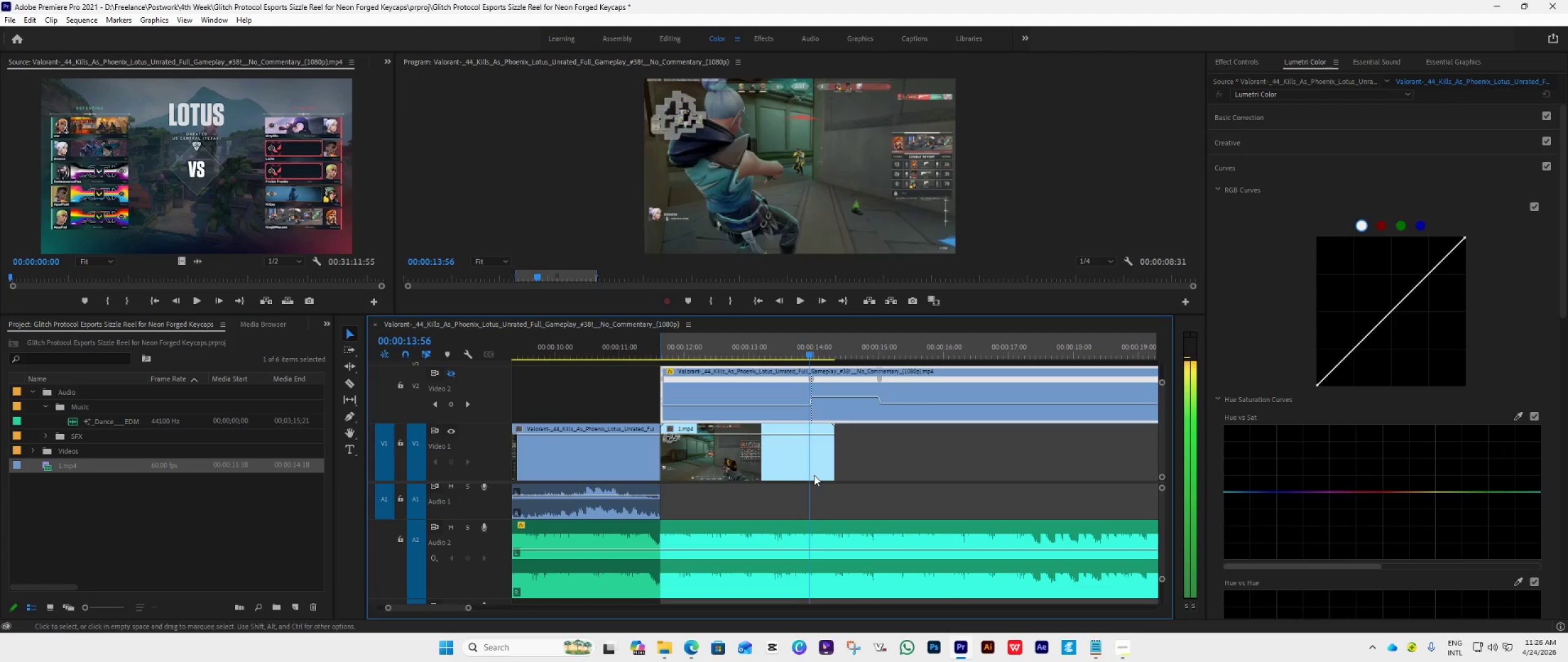 
key(ArrowRight)
 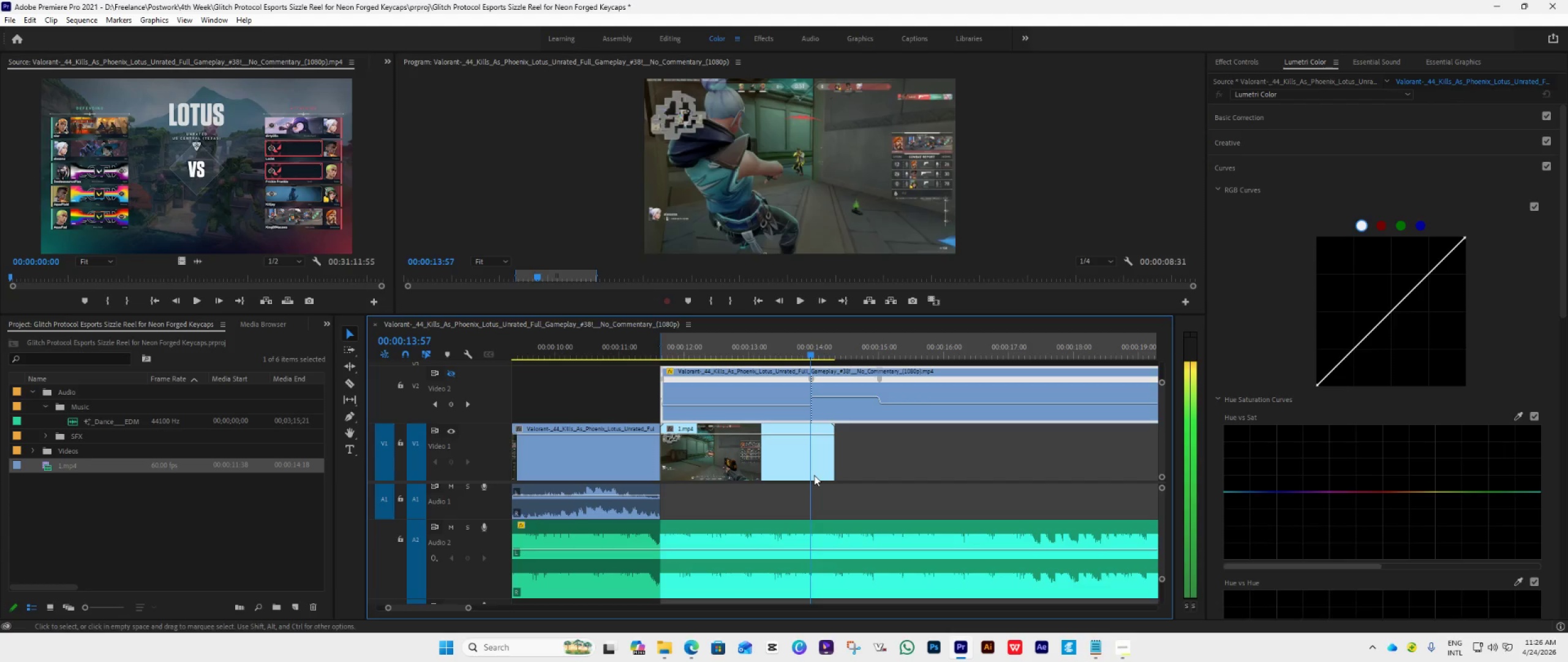 
key(ArrowRight)
 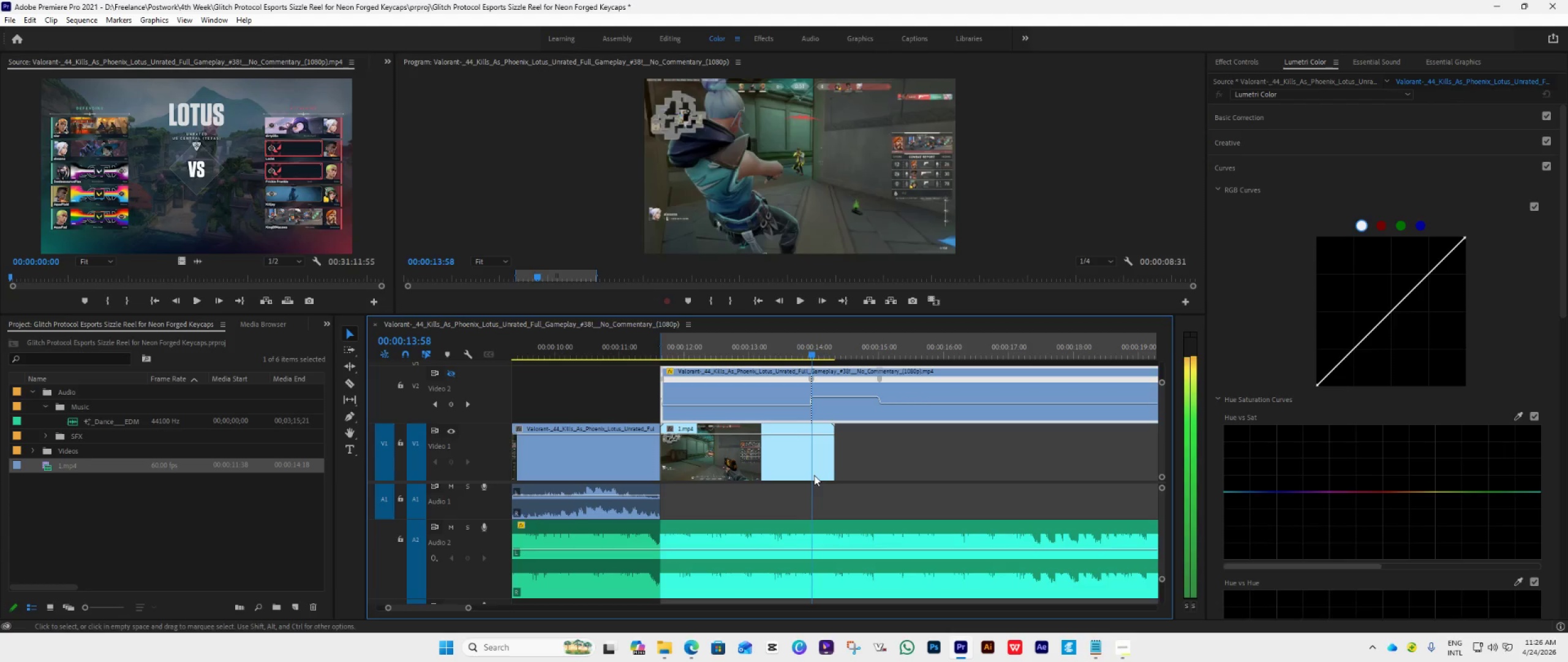 
key(ArrowRight)
 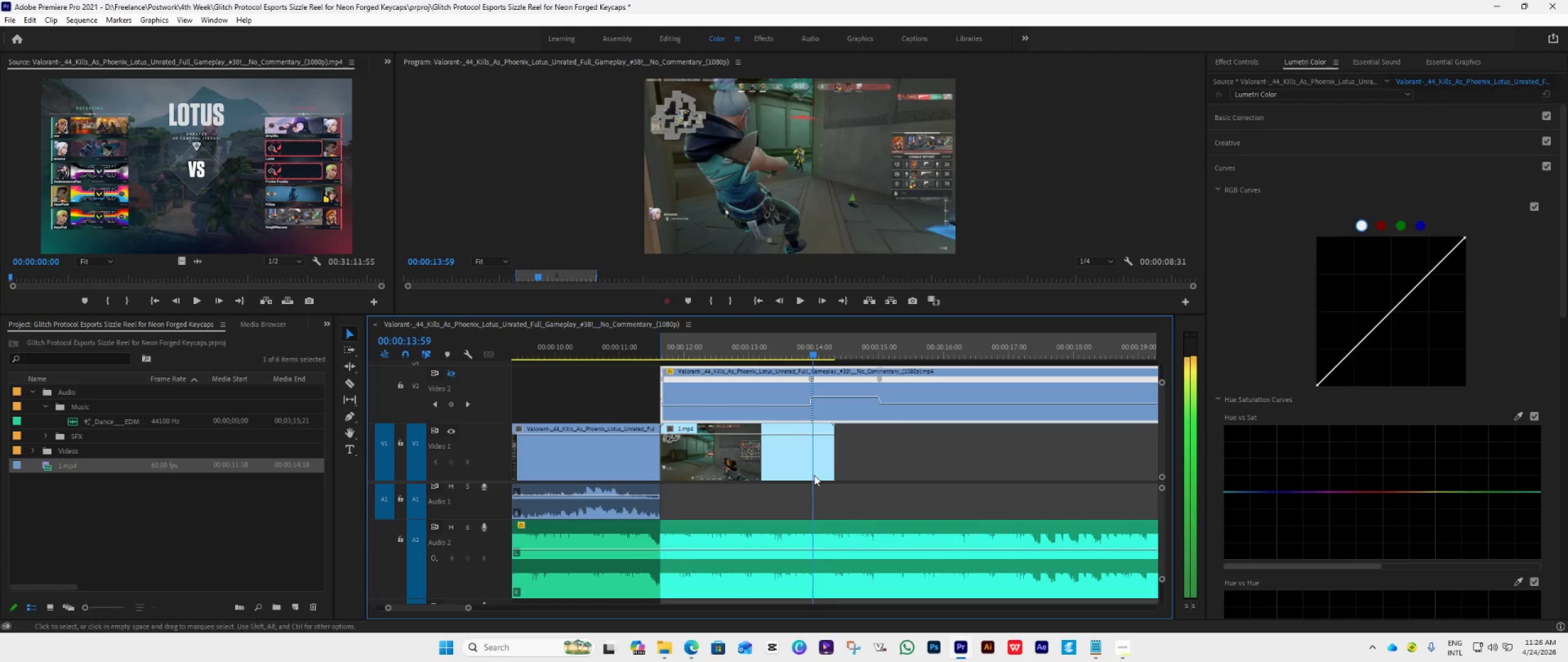 
key(ArrowRight)
 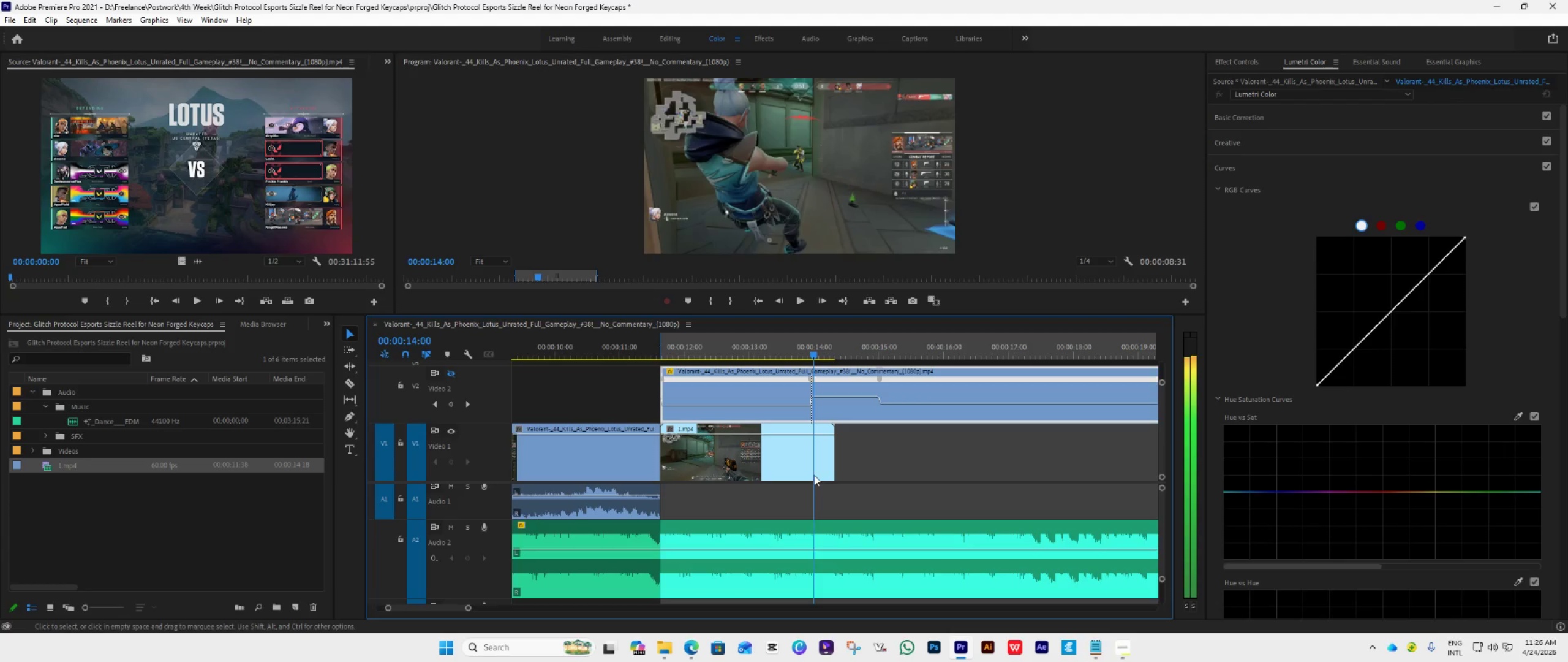 
key(ArrowRight)
 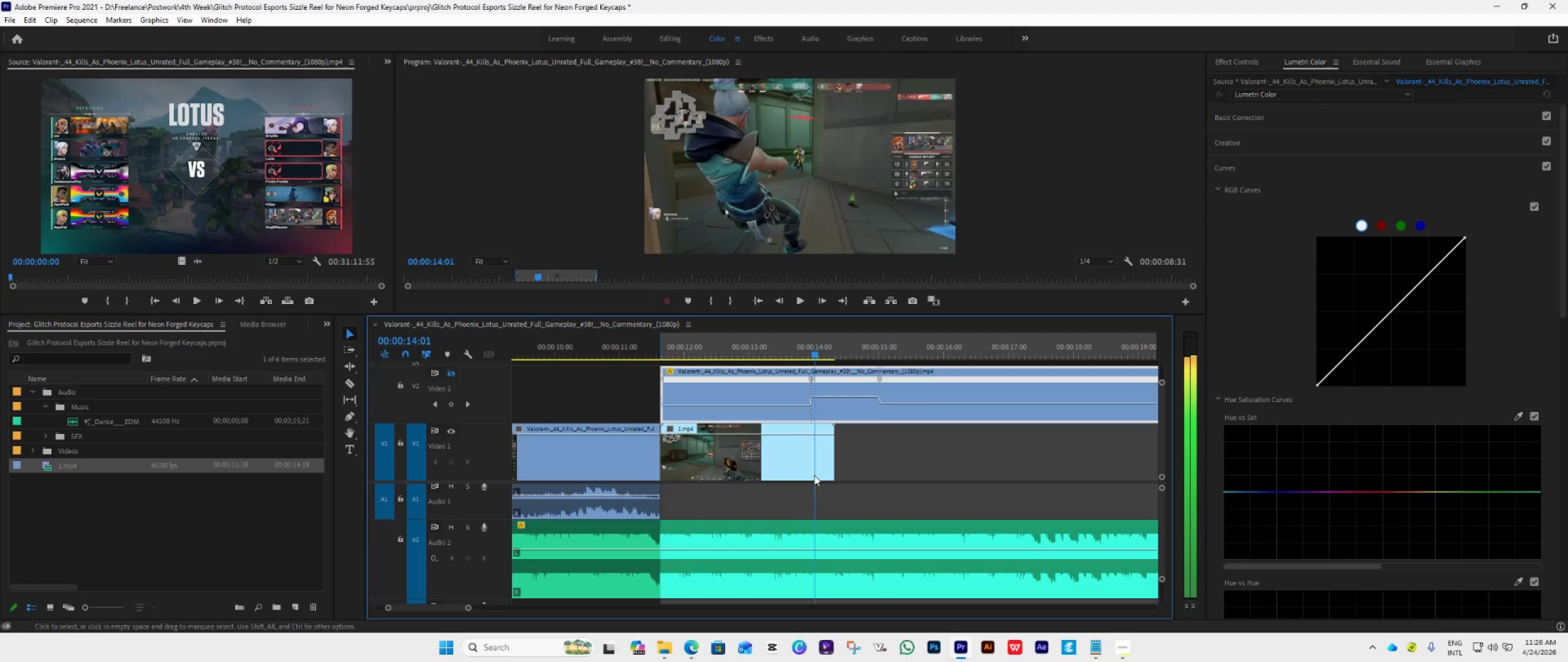 
key(ArrowRight)
 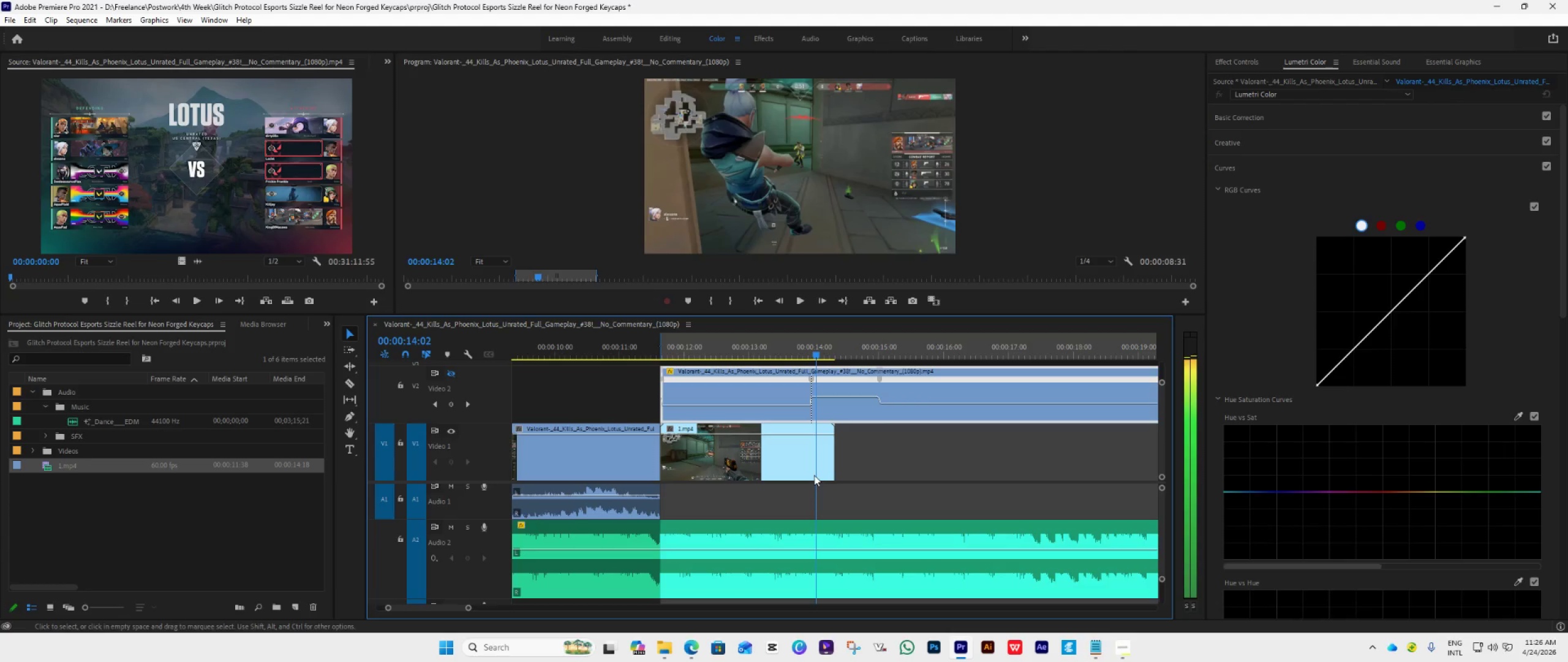 
hold_key(key=AltLeft, duration=0.58)
scroll: coordinate [814, 475], scroll_direction: up, amount: 11.0
 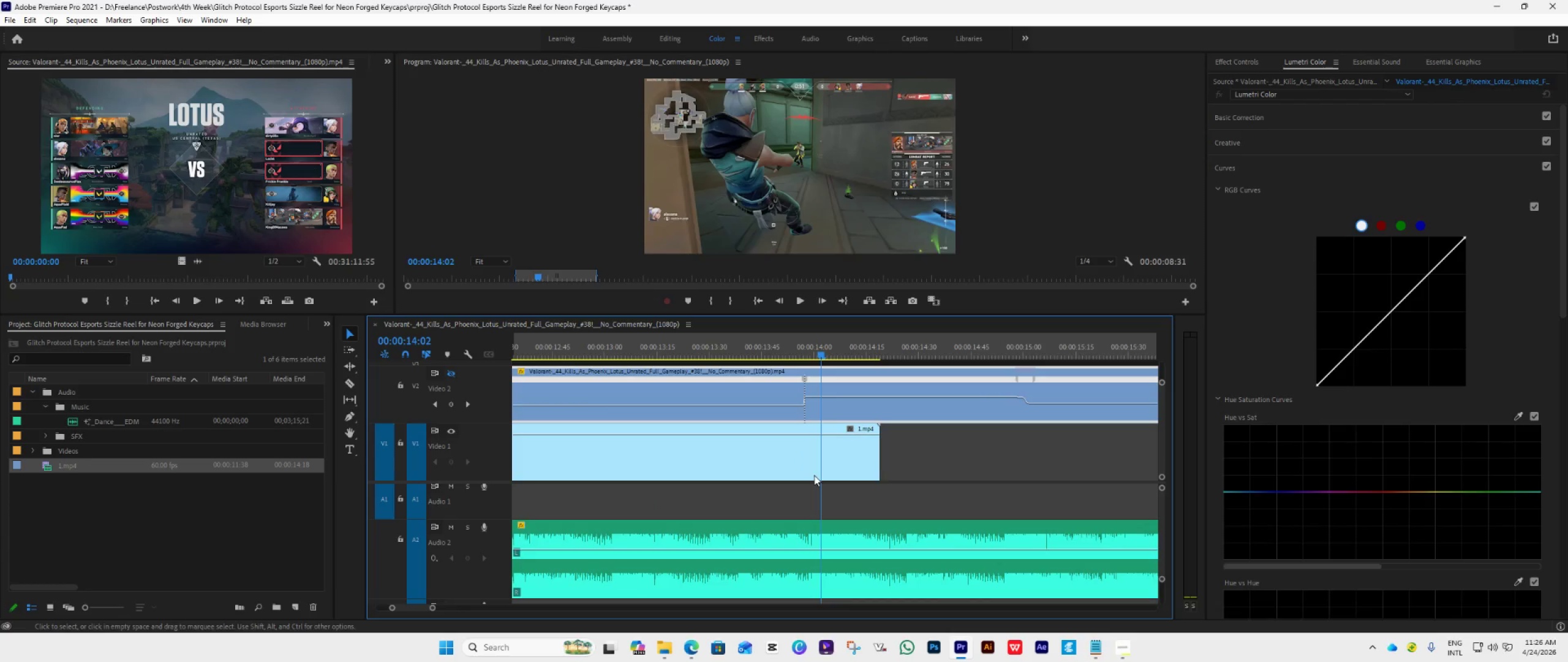 
key(ArrowRight)
 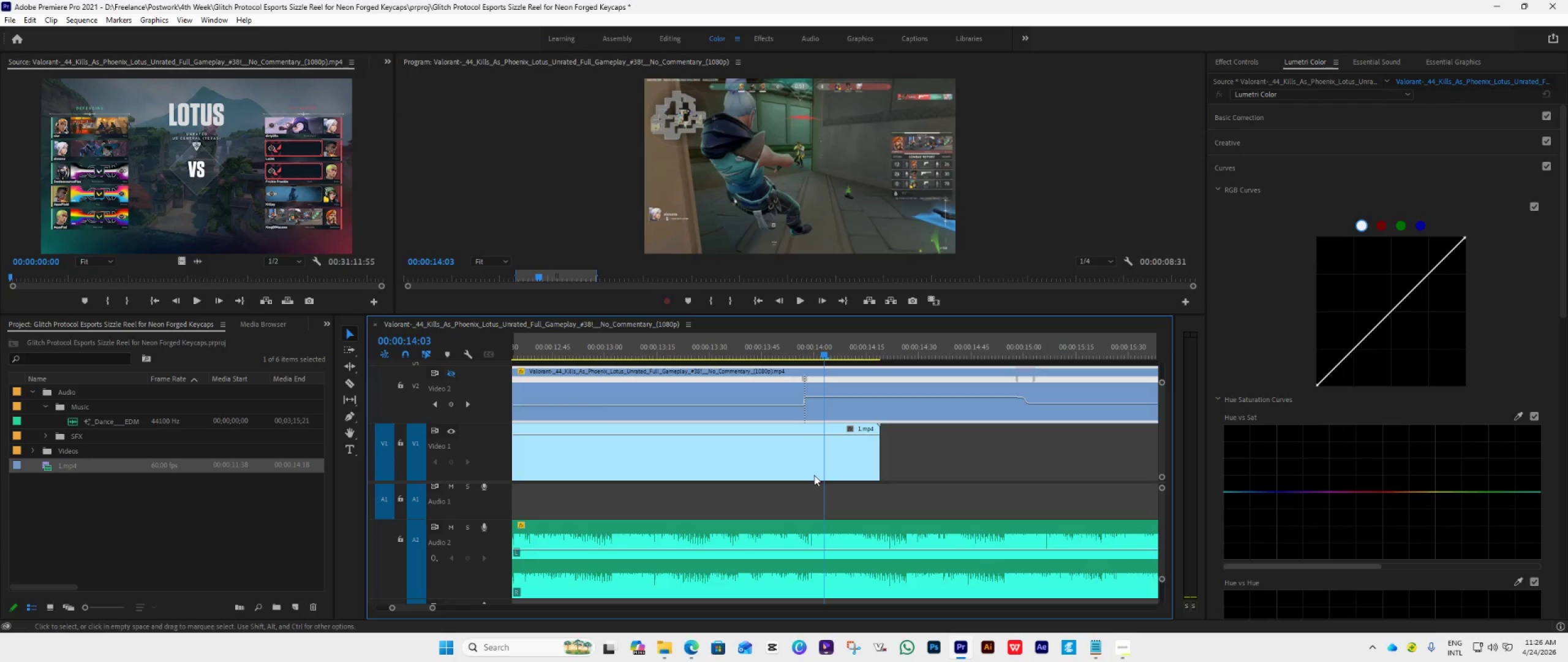 
key(ArrowRight)
 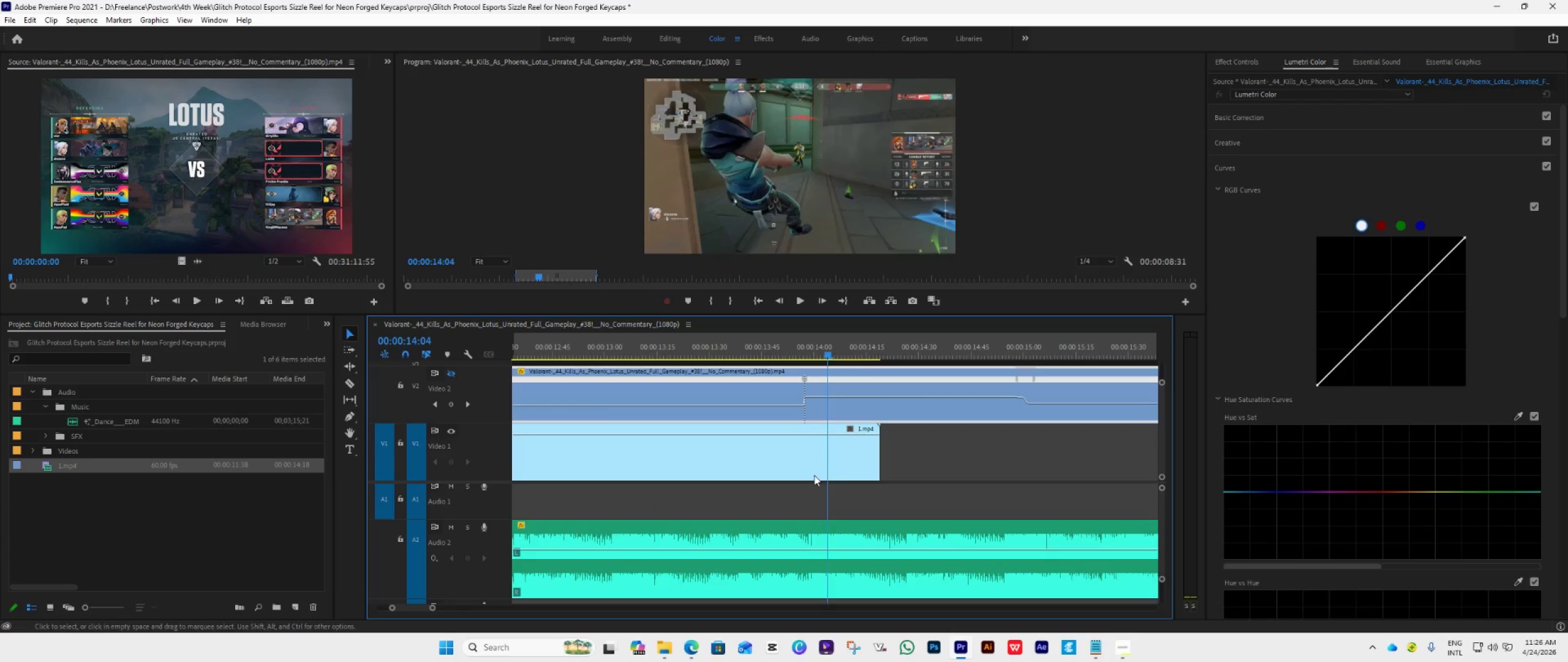 
key(ArrowRight)
 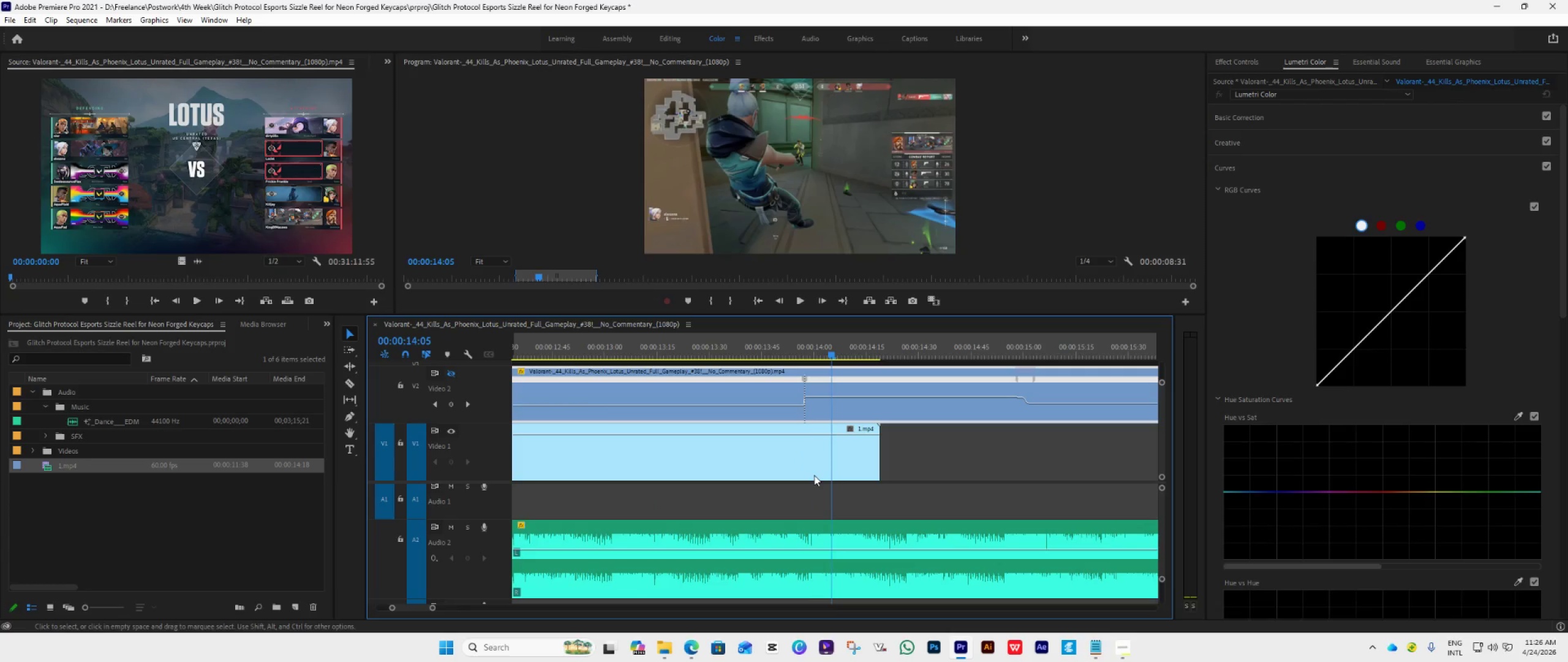 
key(ArrowRight)
 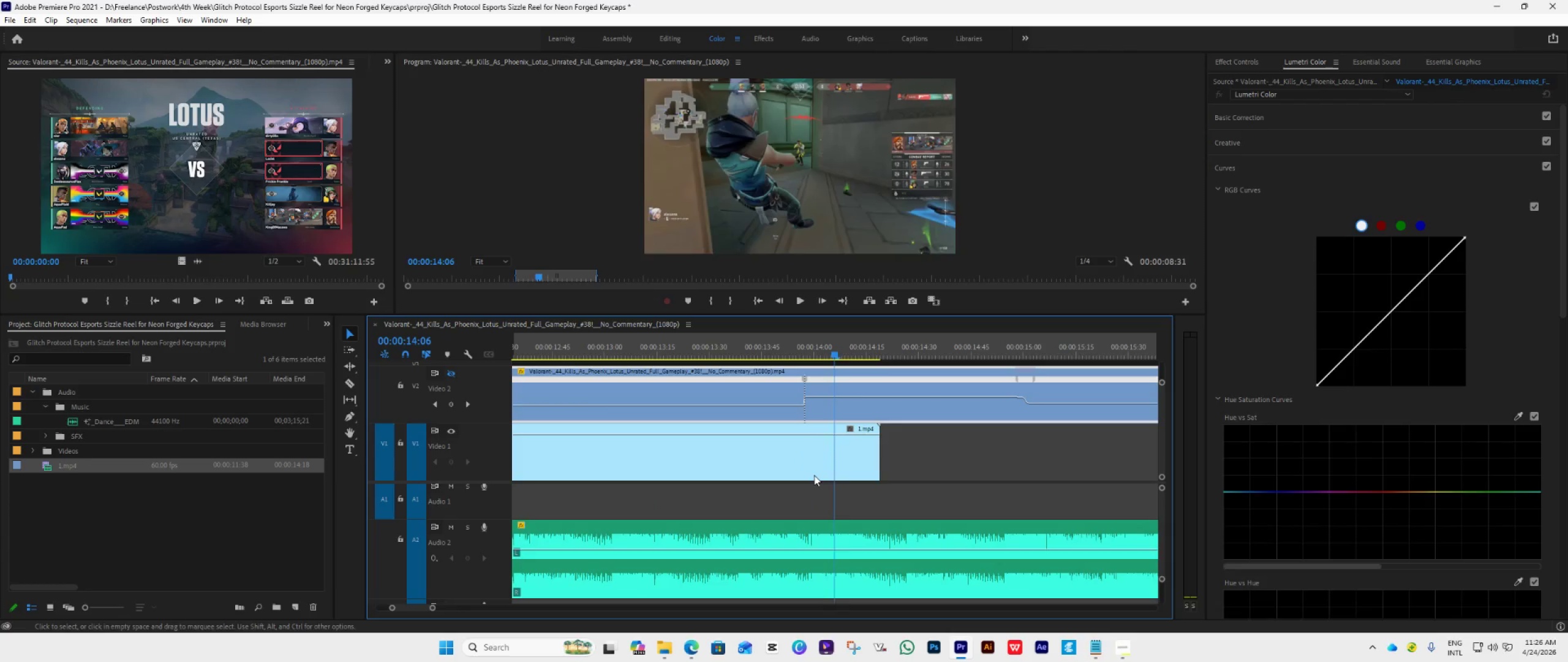 
key(ArrowRight)
 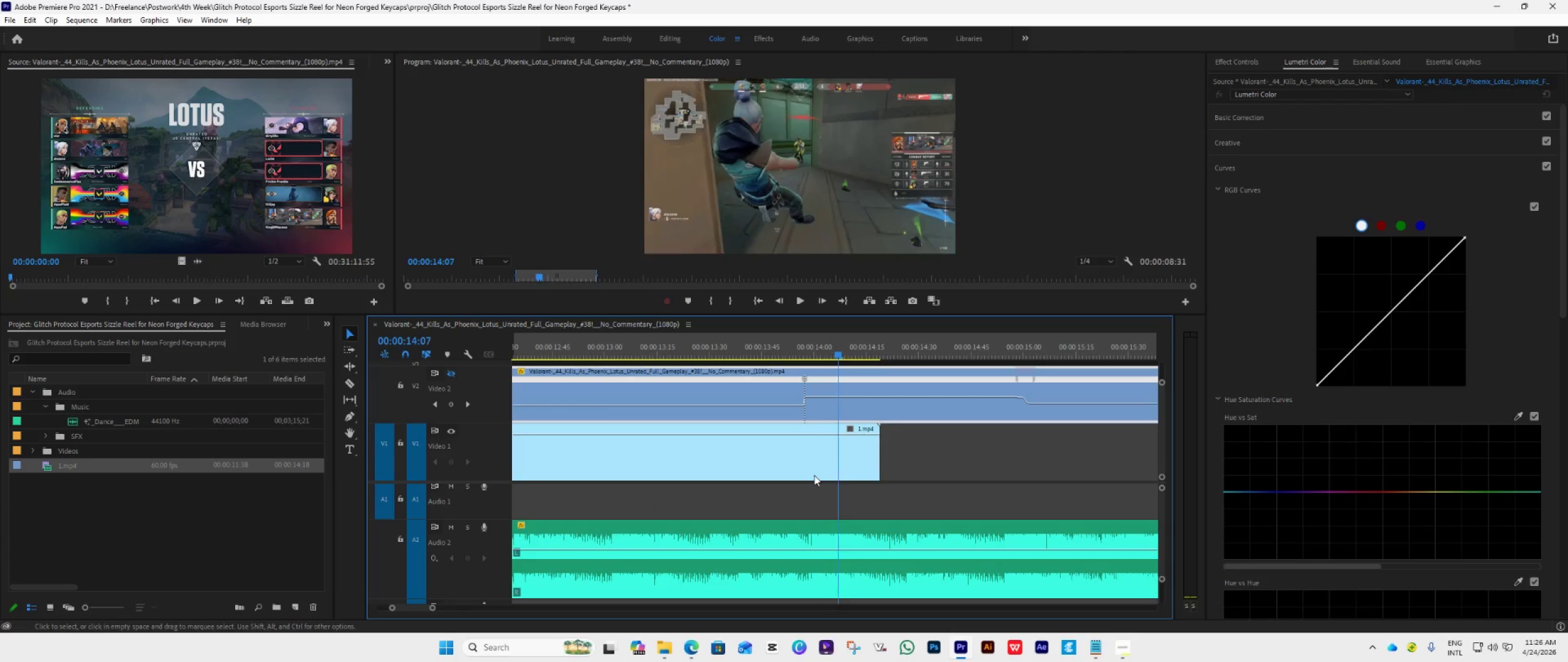 
key(ArrowRight)
 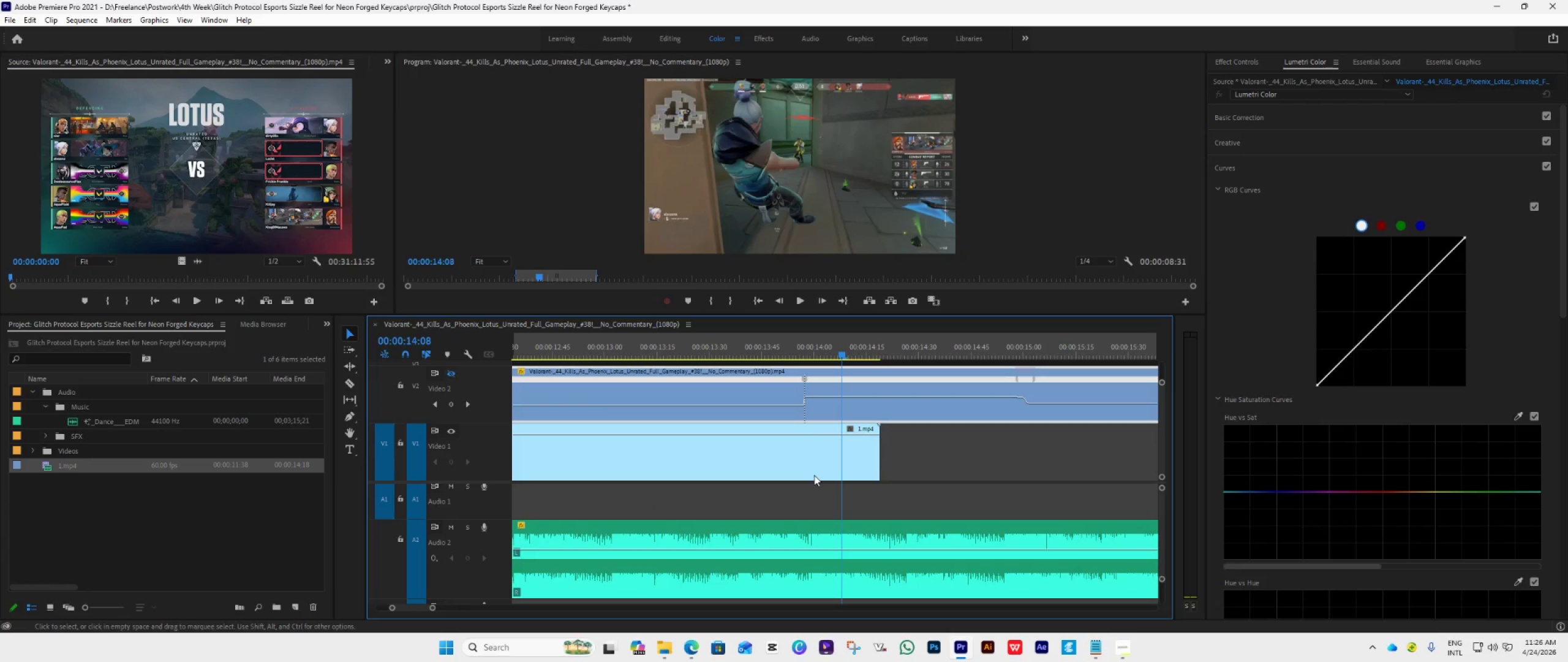 
key(ArrowRight)
 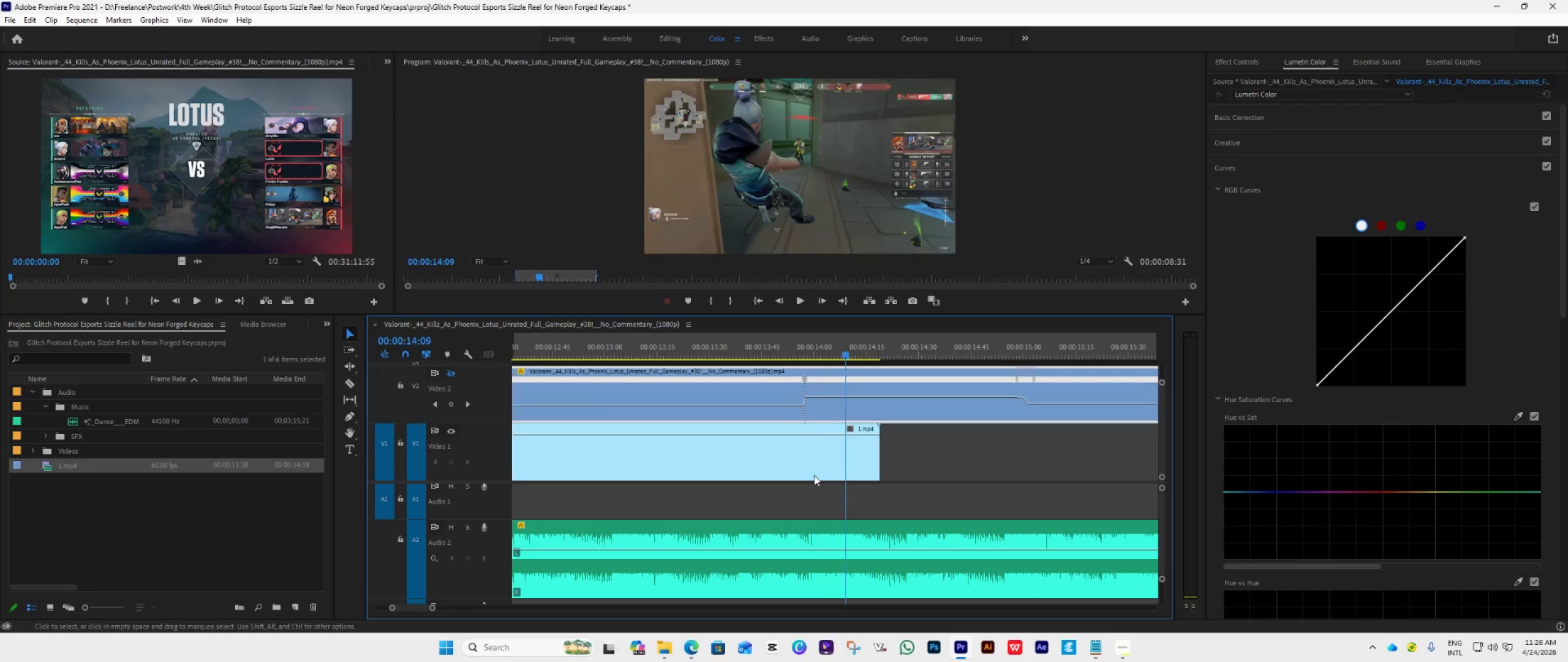 
key(ArrowRight)
 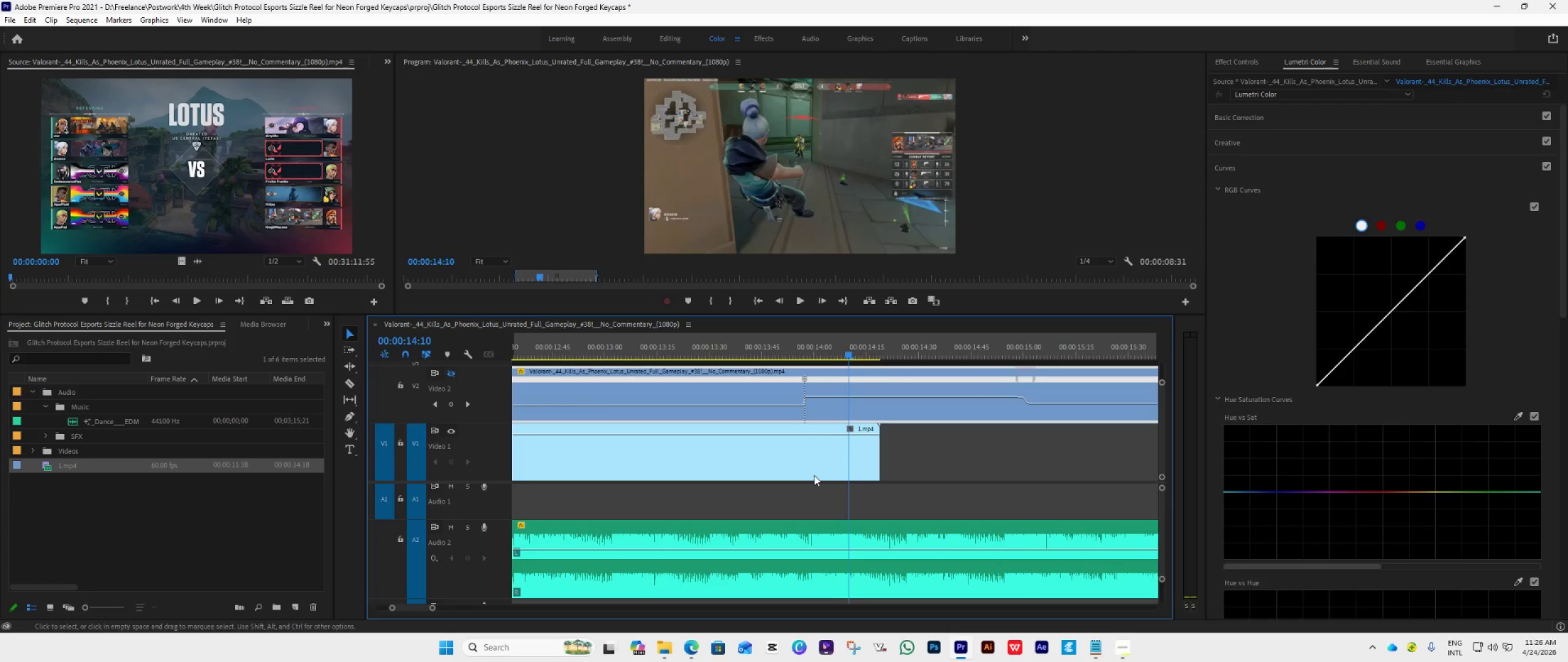 
key(ArrowRight)
 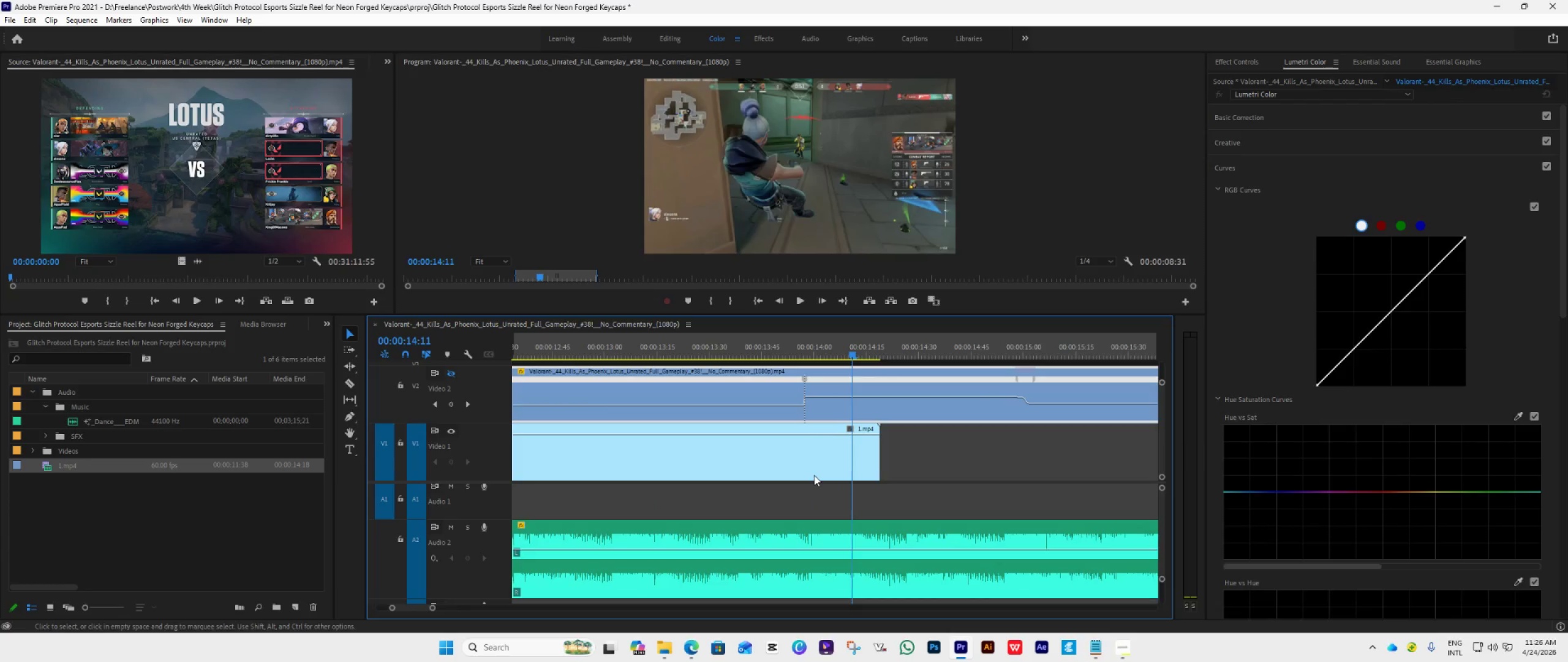 
key(ArrowRight)
 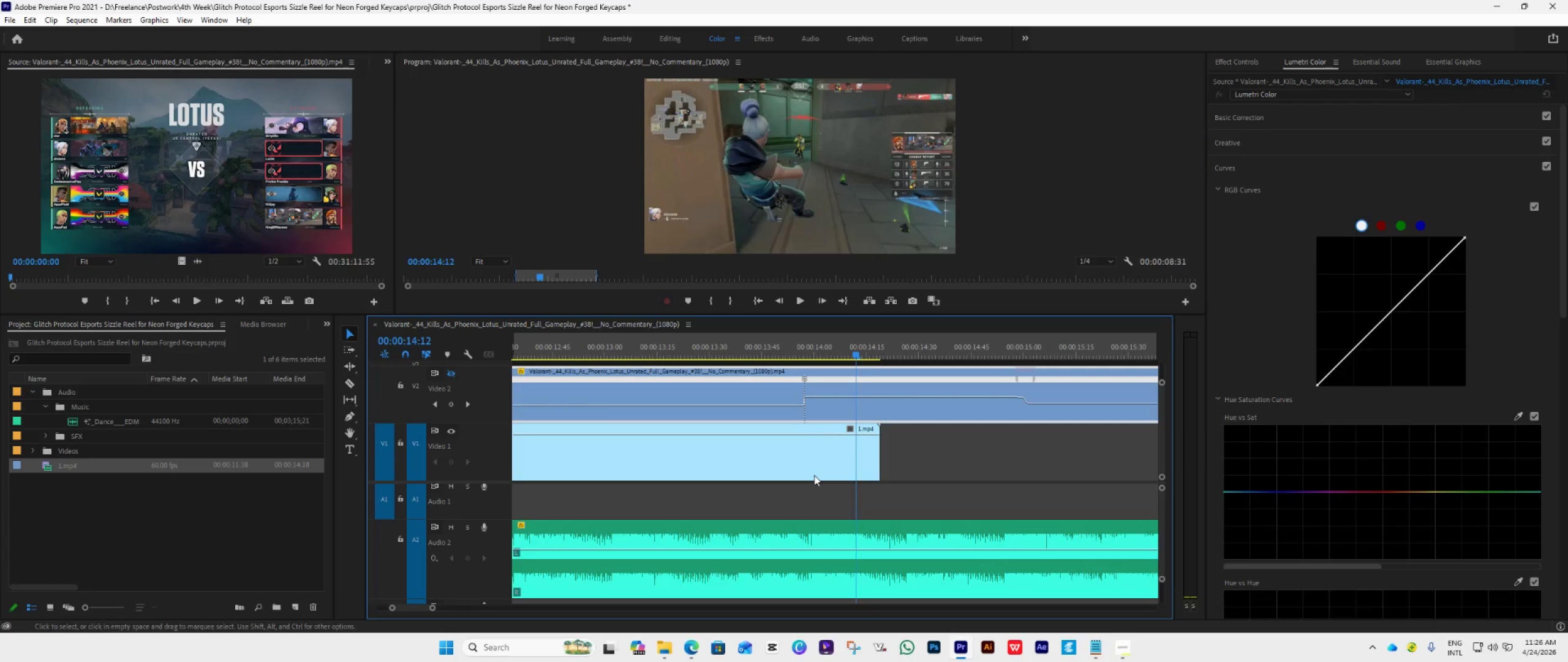 
key(ArrowRight)
 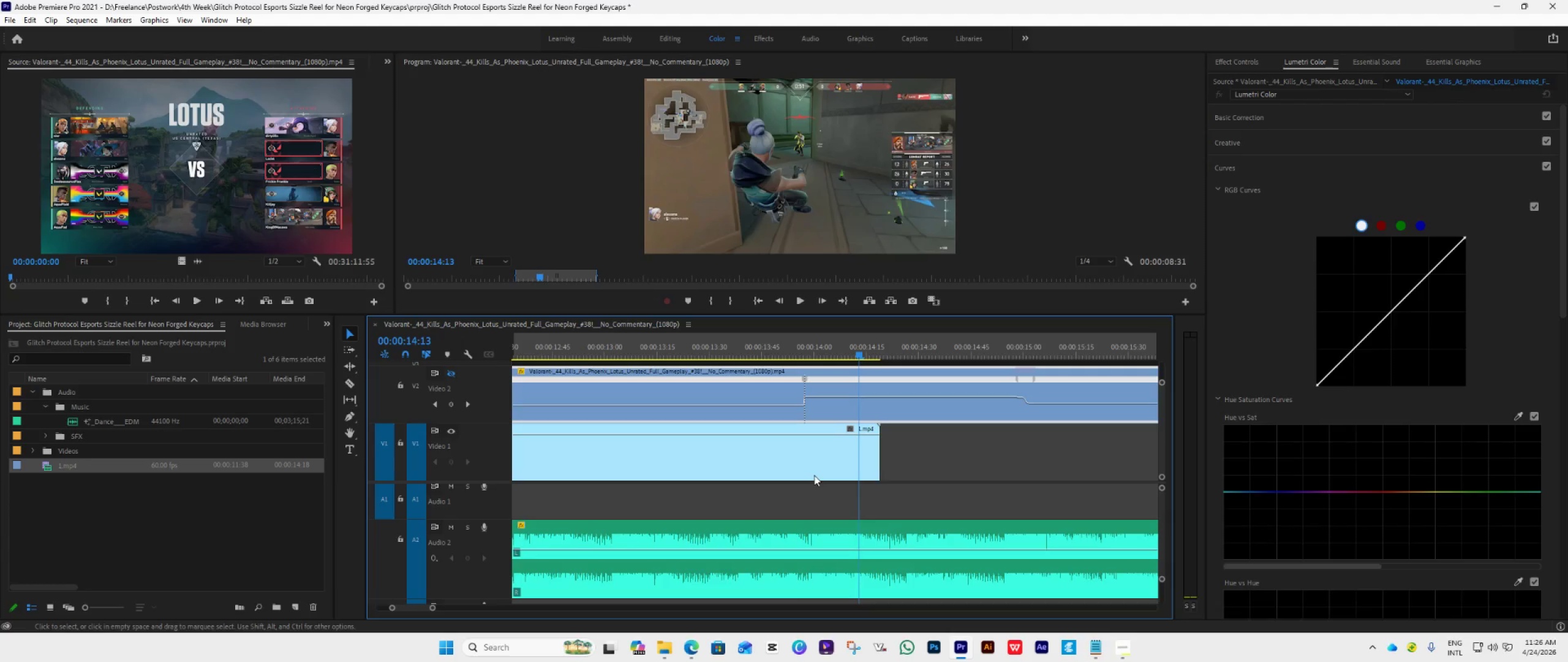 
wait(9.62)
 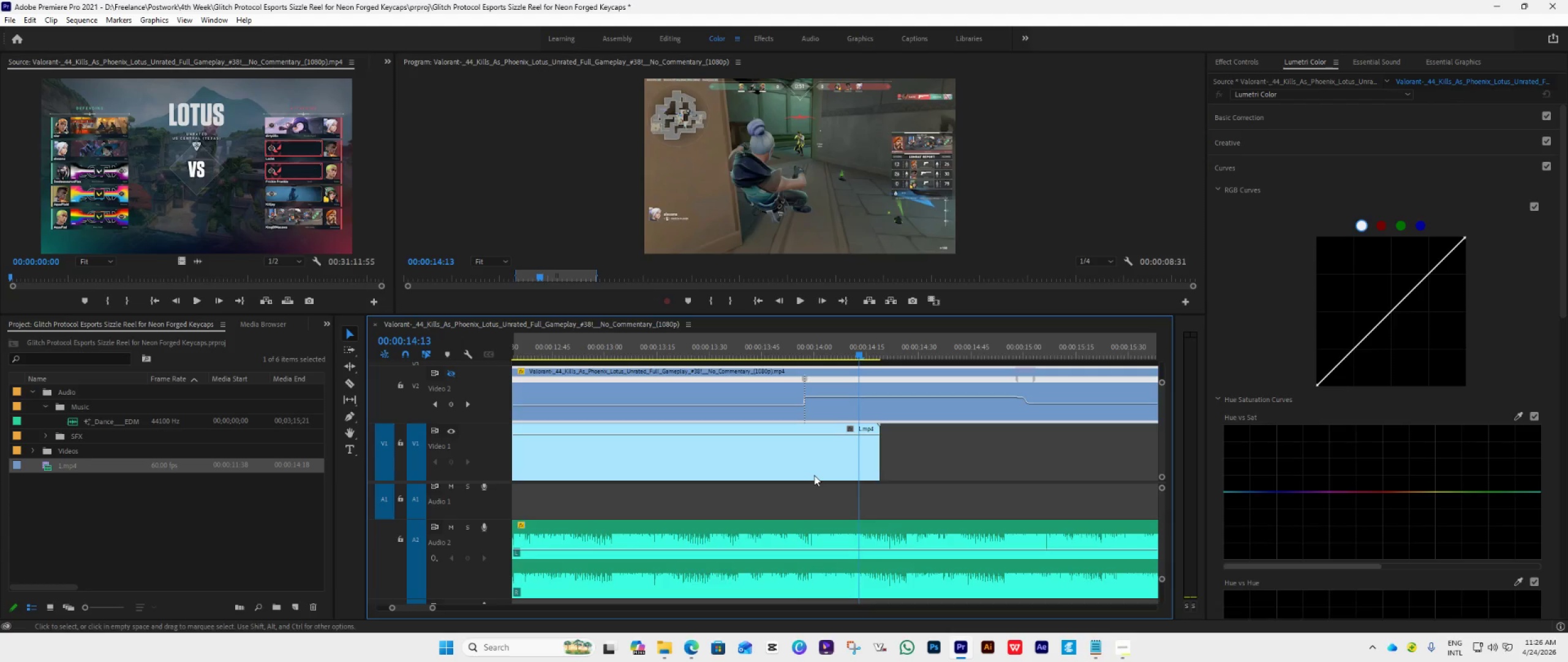 
left_click_drag(start_coordinate=[856, 355], to_coordinate=[625, 406])
 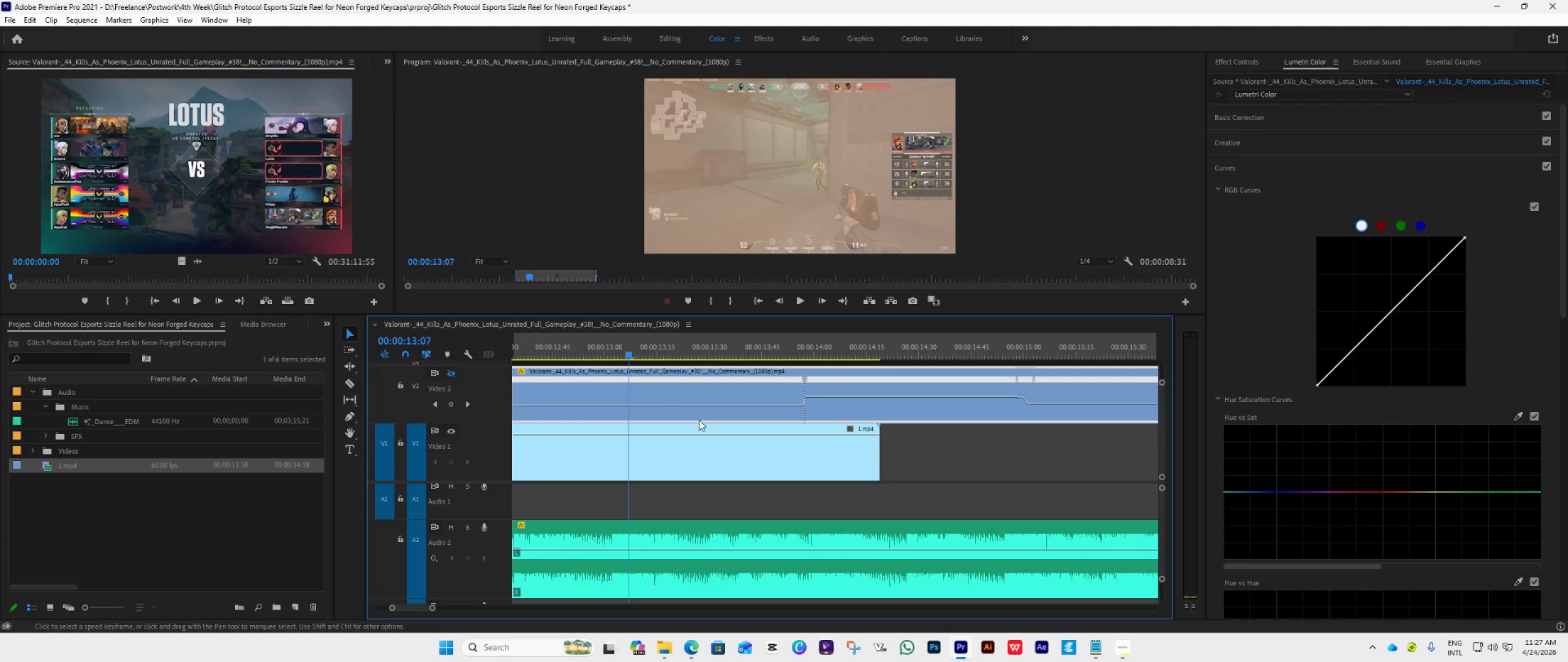 
scroll: coordinate [705, 422], scroll_direction: up, amount: 5.0
 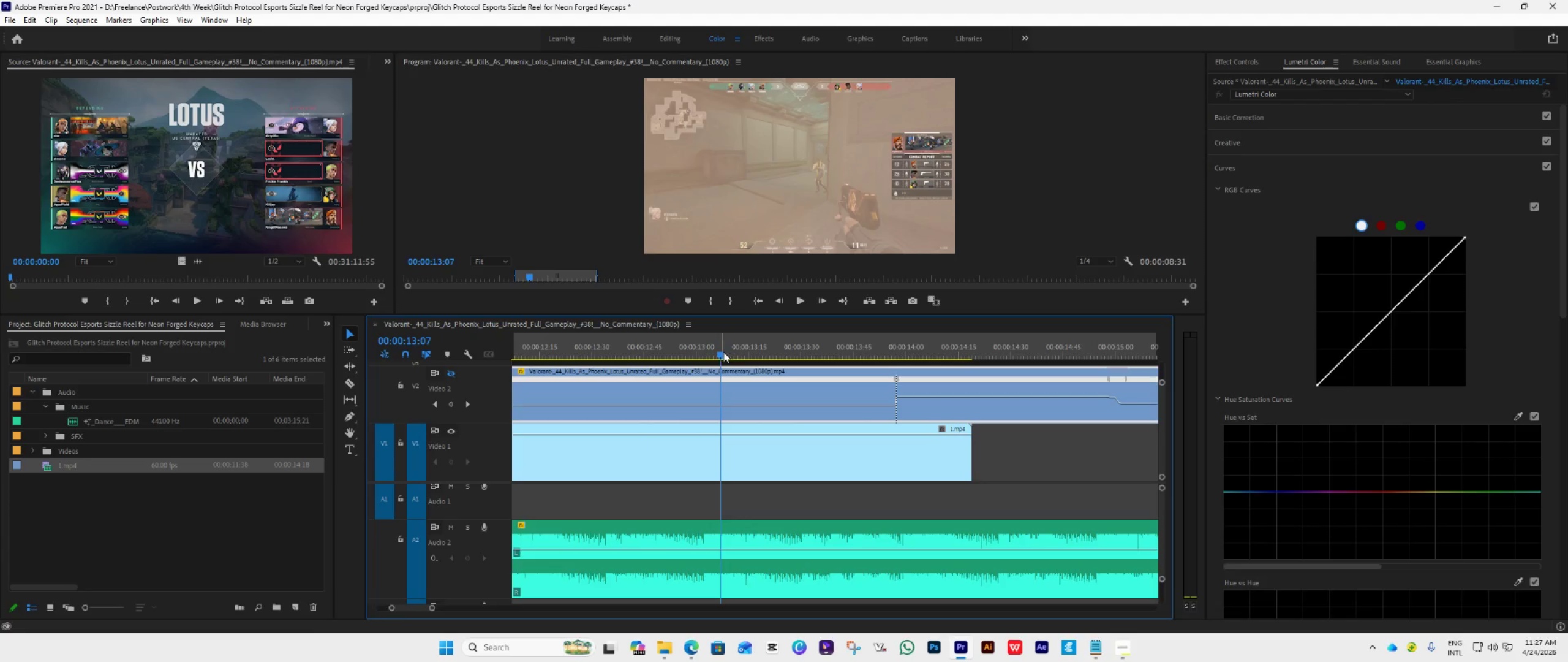 
left_click_drag(start_coordinate=[718, 352], to_coordinate=[627, 417])
 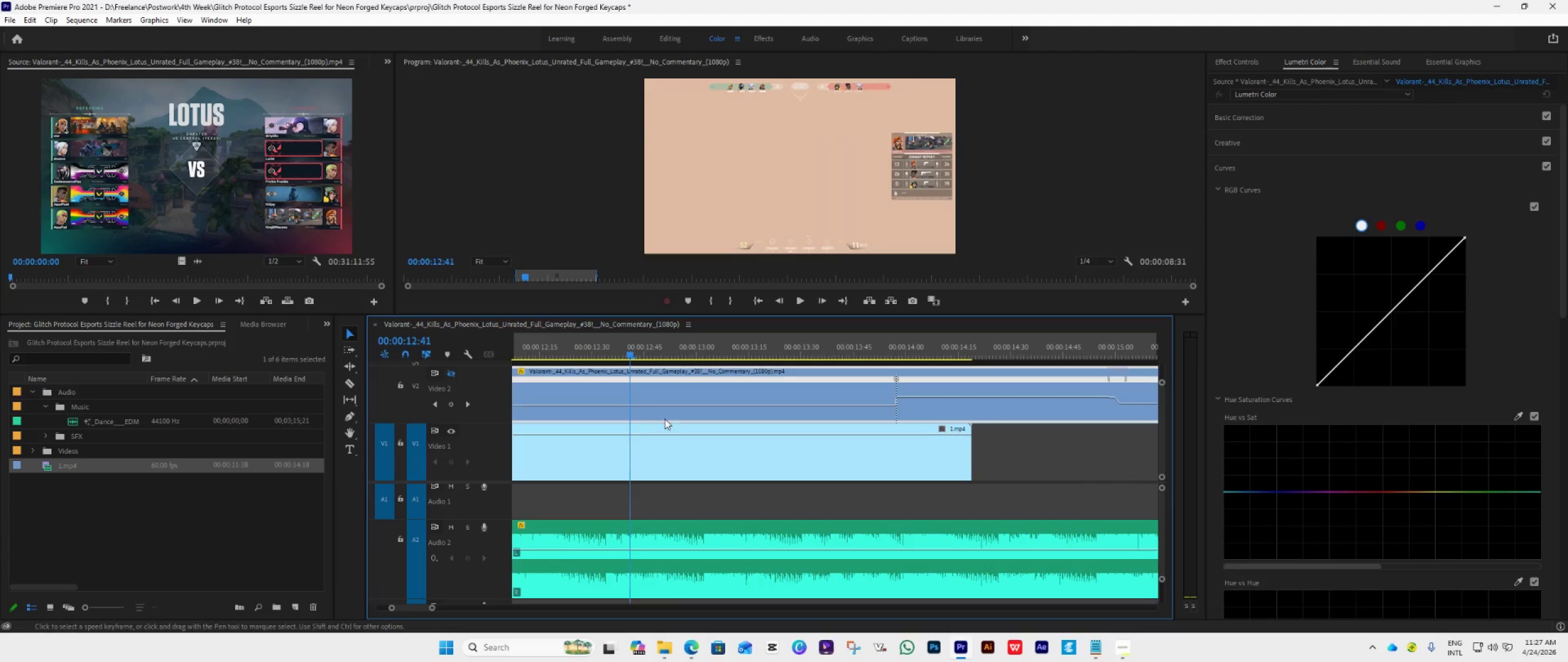 
scroll: coordinate [716, 398], scroll_direction: up, amount: 6.0
 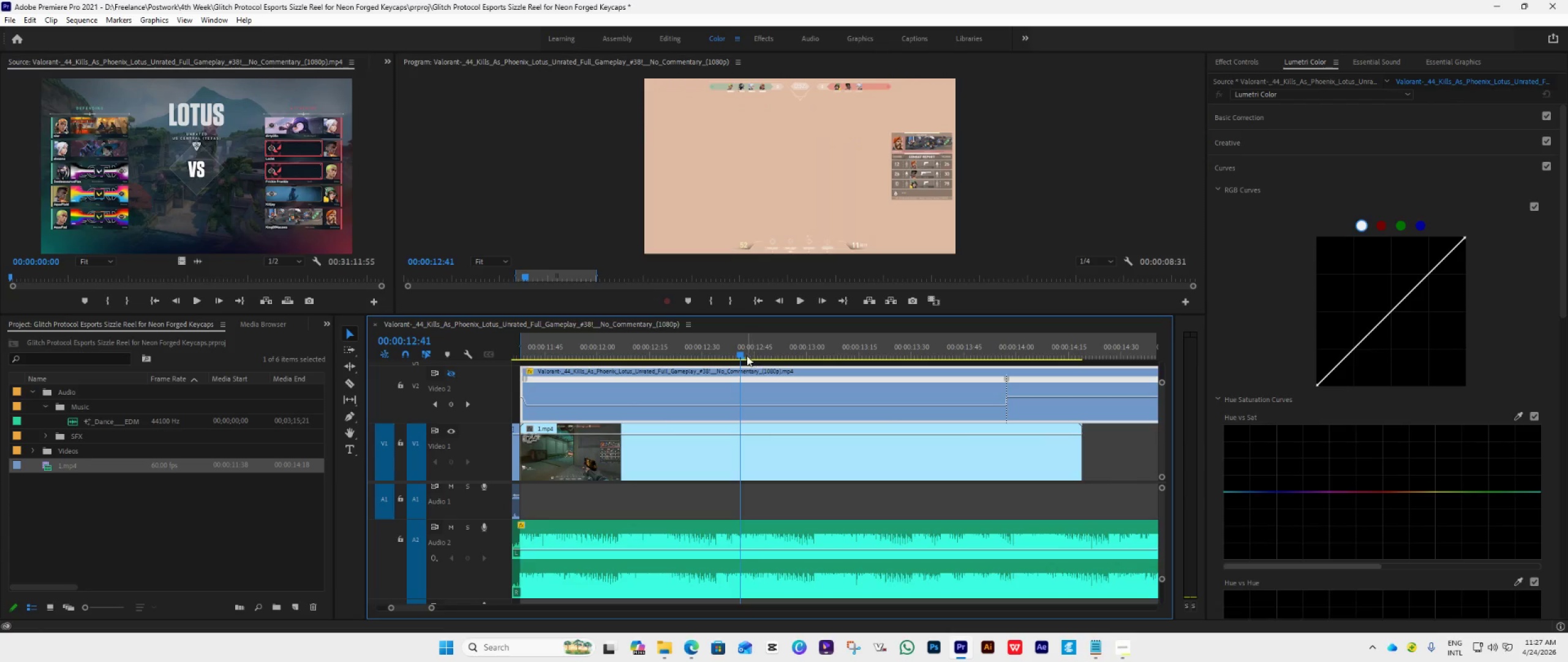 
left_click_drag(start_coordinate=[736, 349], to_coordinate=[696, 371])
 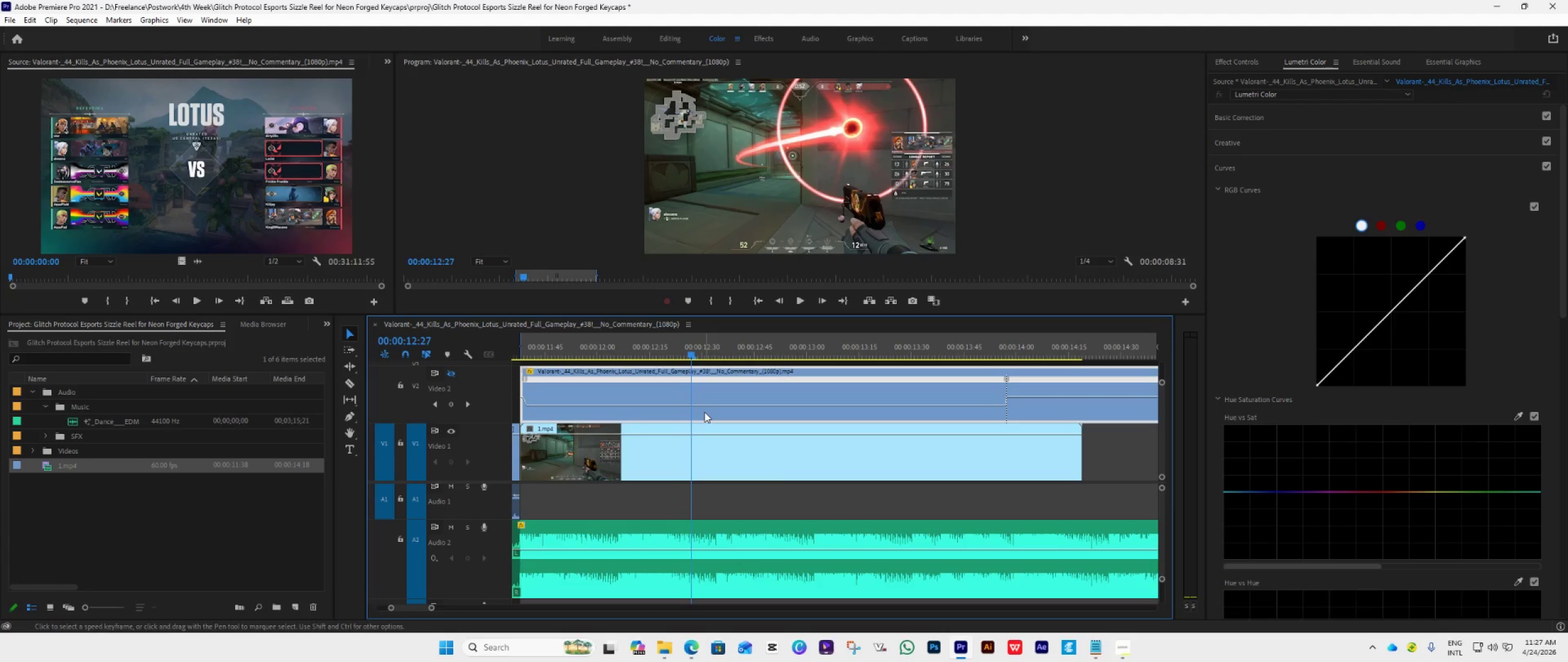 
hold_key(key=ControlLeft, duration=1.26)
 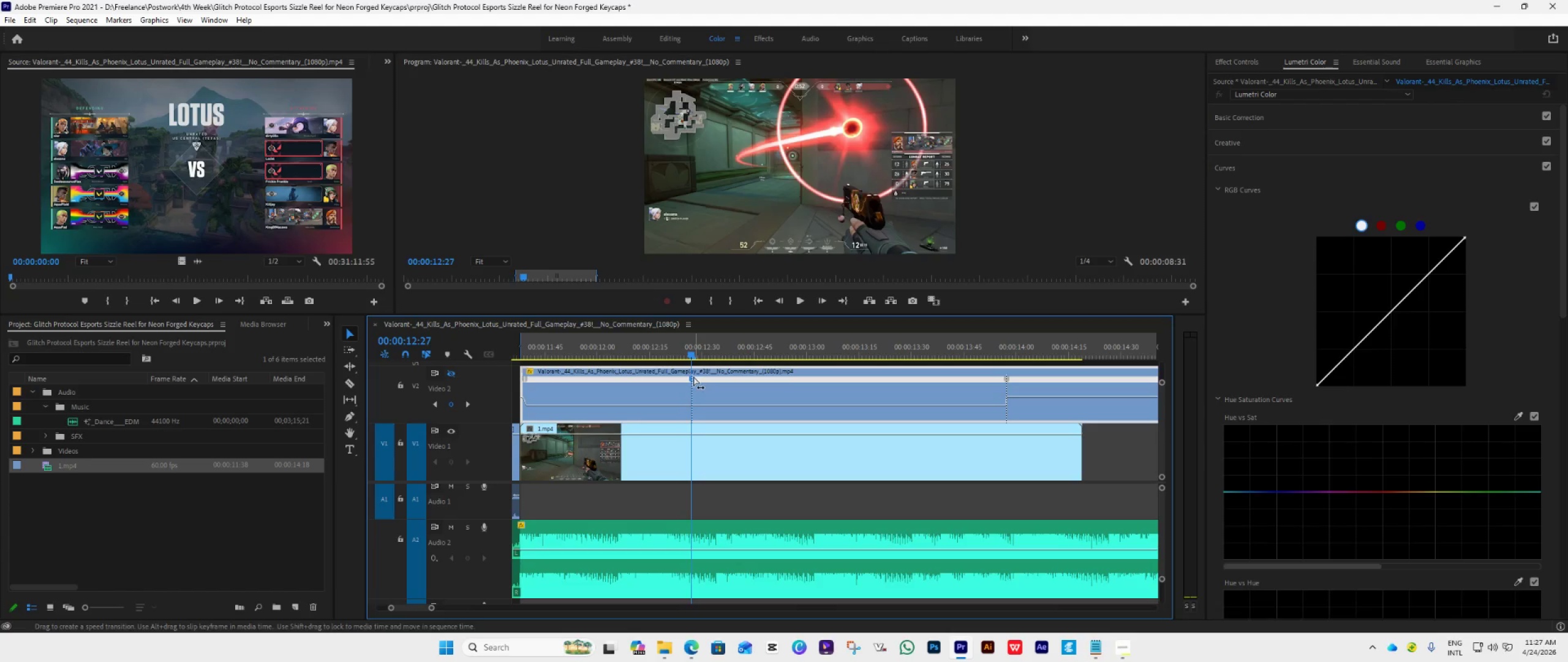 
left_click_drag(start_coordinate=[693, 377], to_coordinate=[714, 392])
 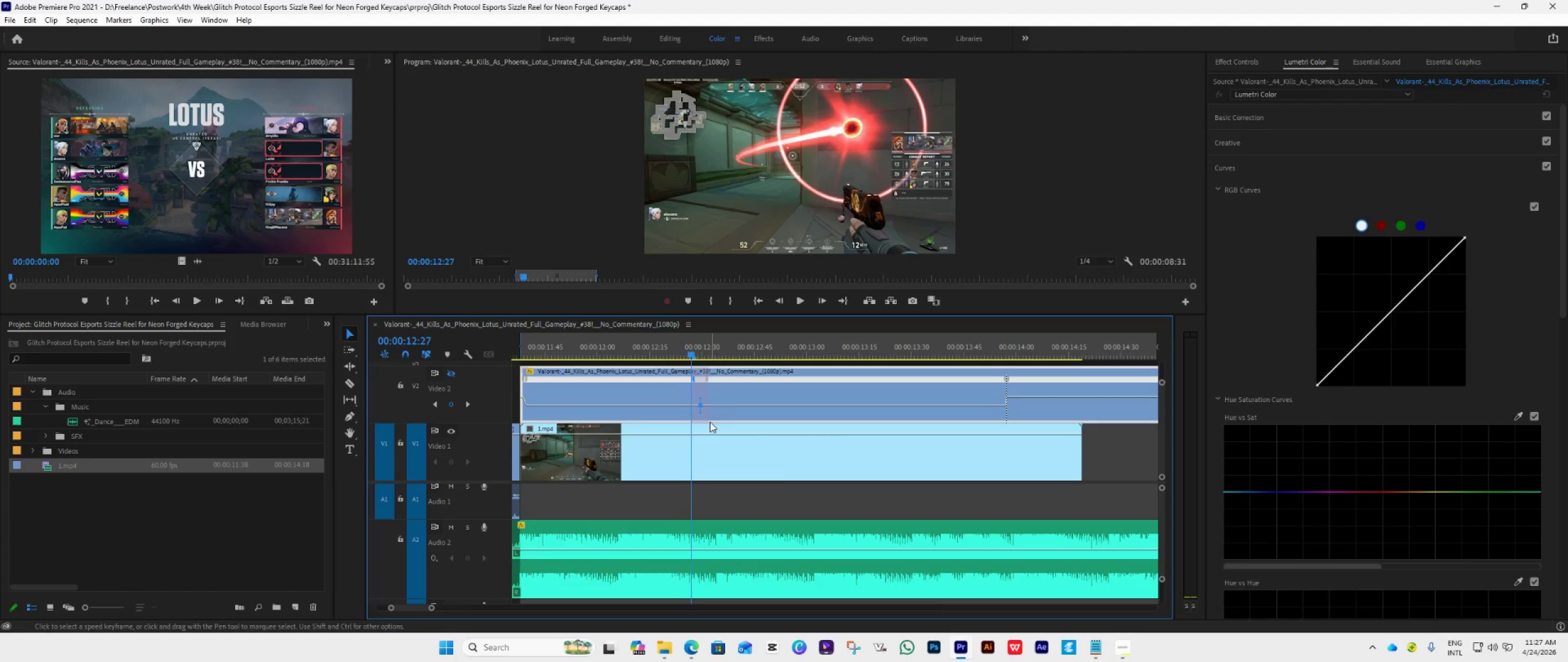 
mouse_move([790, 390])
 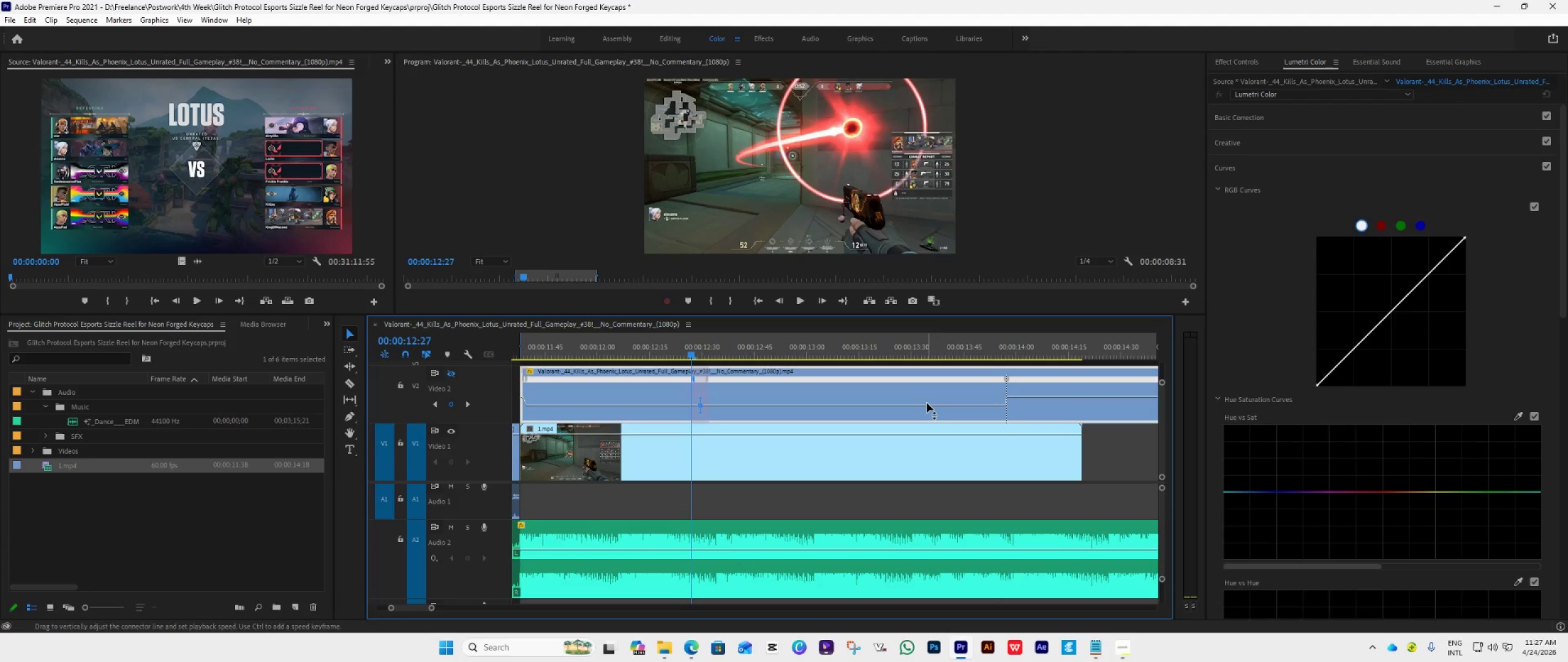 
wait(5.28)
 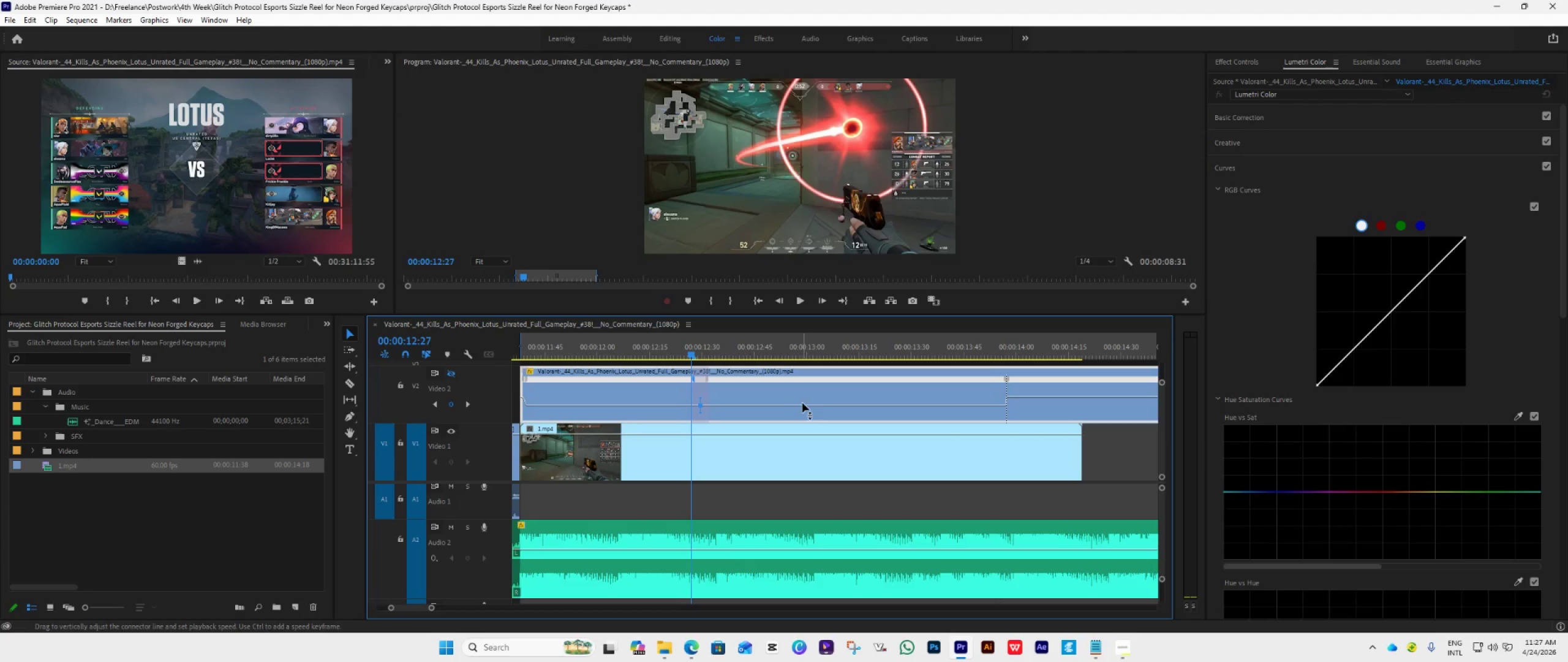 
hold_key(key=AltLeft, duration=1.08)
left_click([929, 407])
 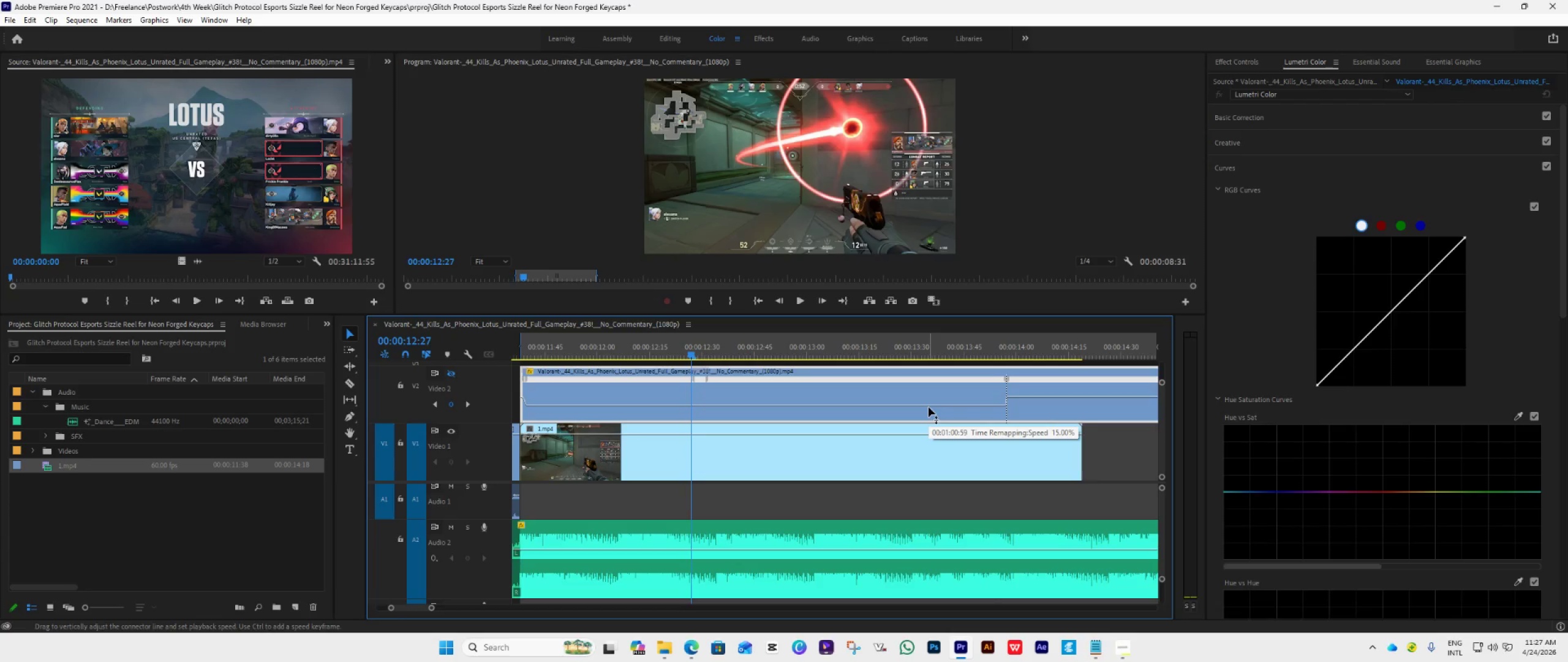 
hold_key(key=ControlLeft, duration=1.53)
left_click([929, 405])
 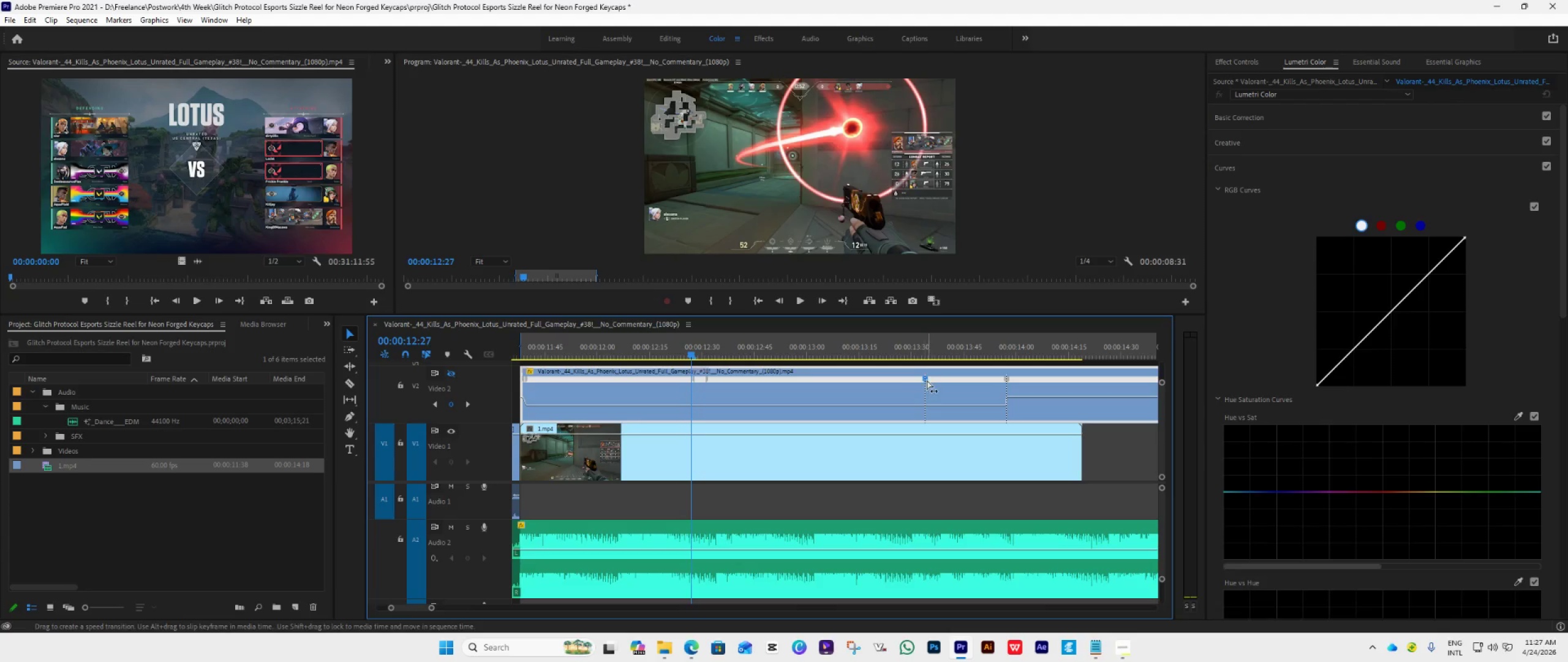 
left_click_drag(start_coordinate=[929, 381], to_coordinate=[958, 386])
 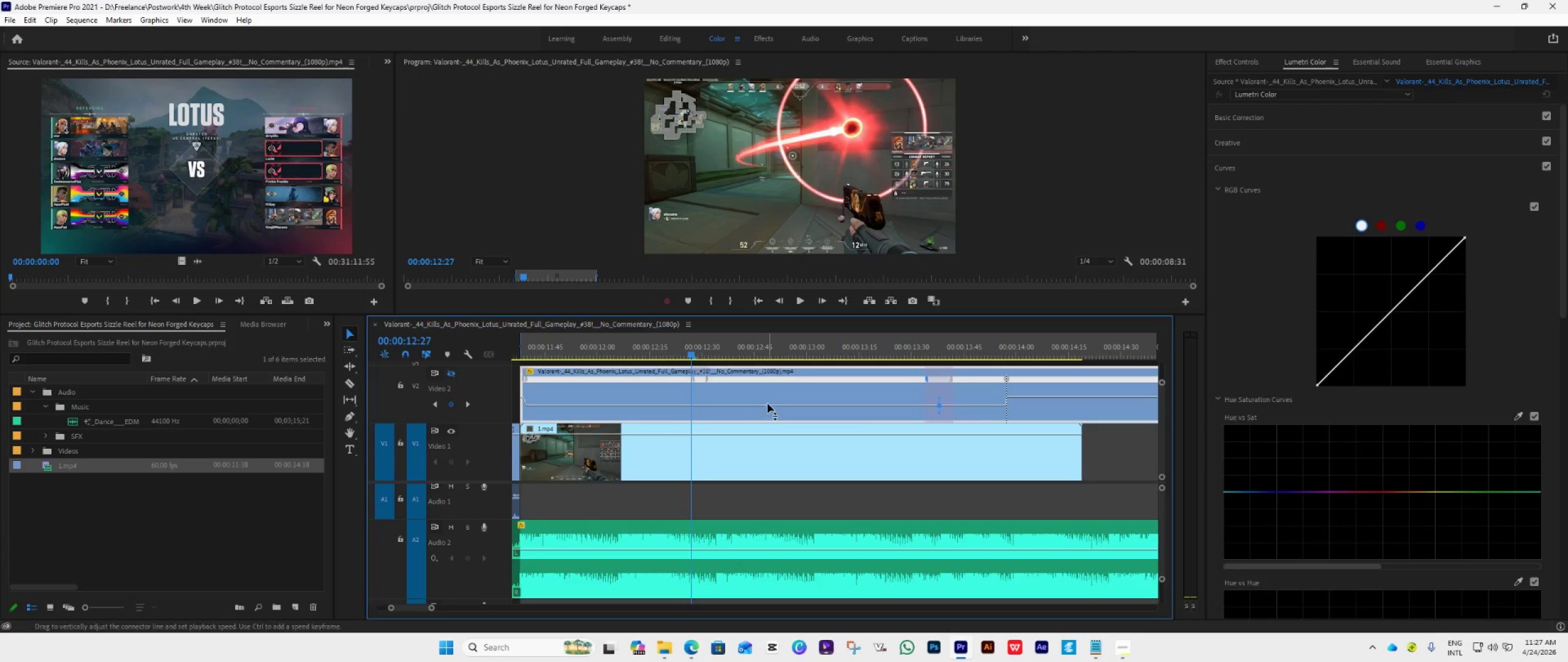 
left_click_drag(start_coordinate=[767, 403], to_coordinate=[786, 359])
 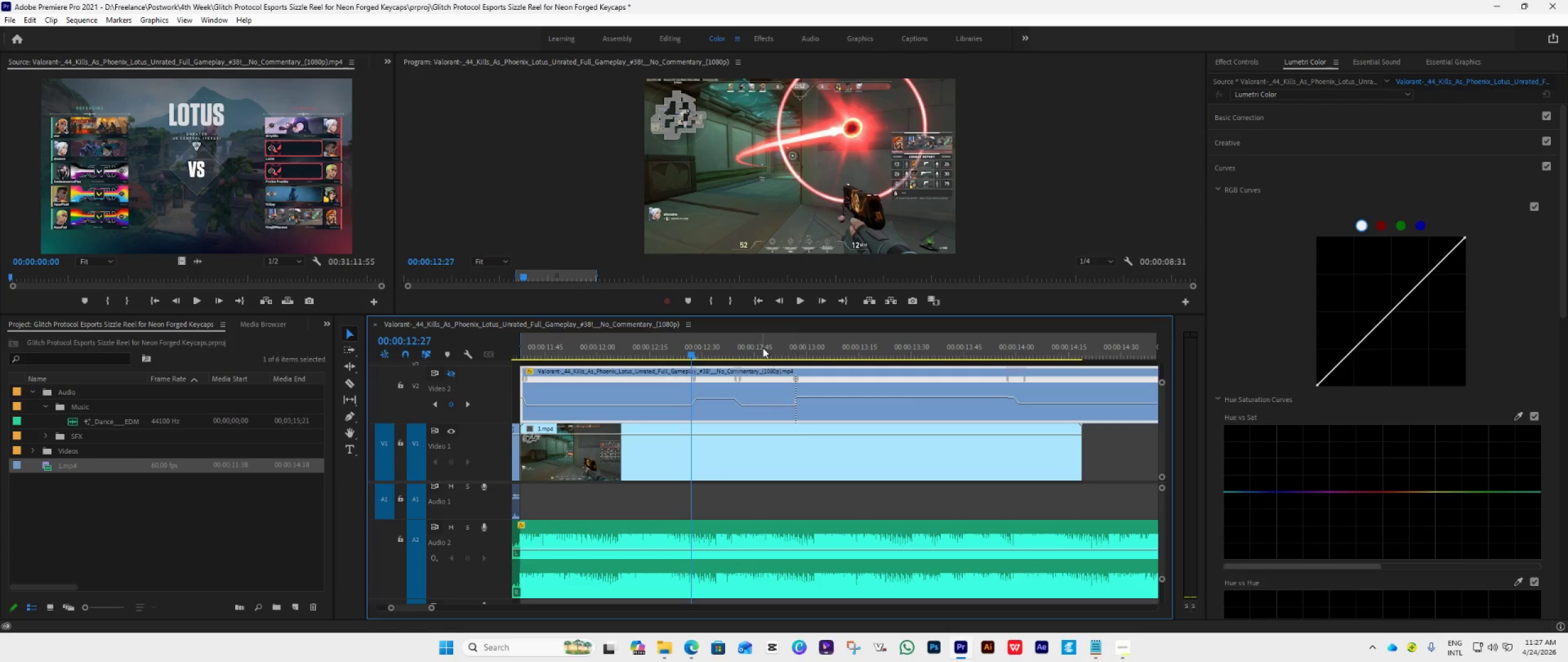 
key(ArrowRight)
 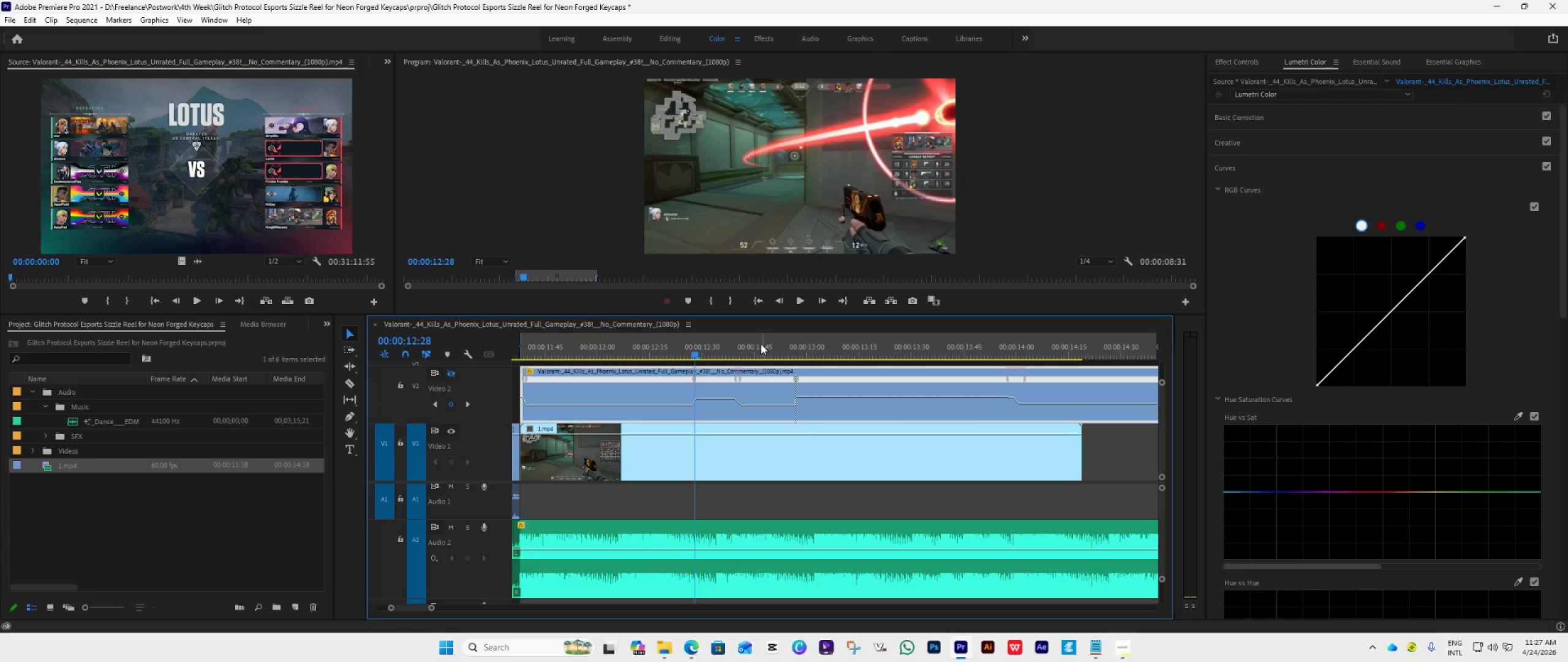 
key(ArrowRight)
 